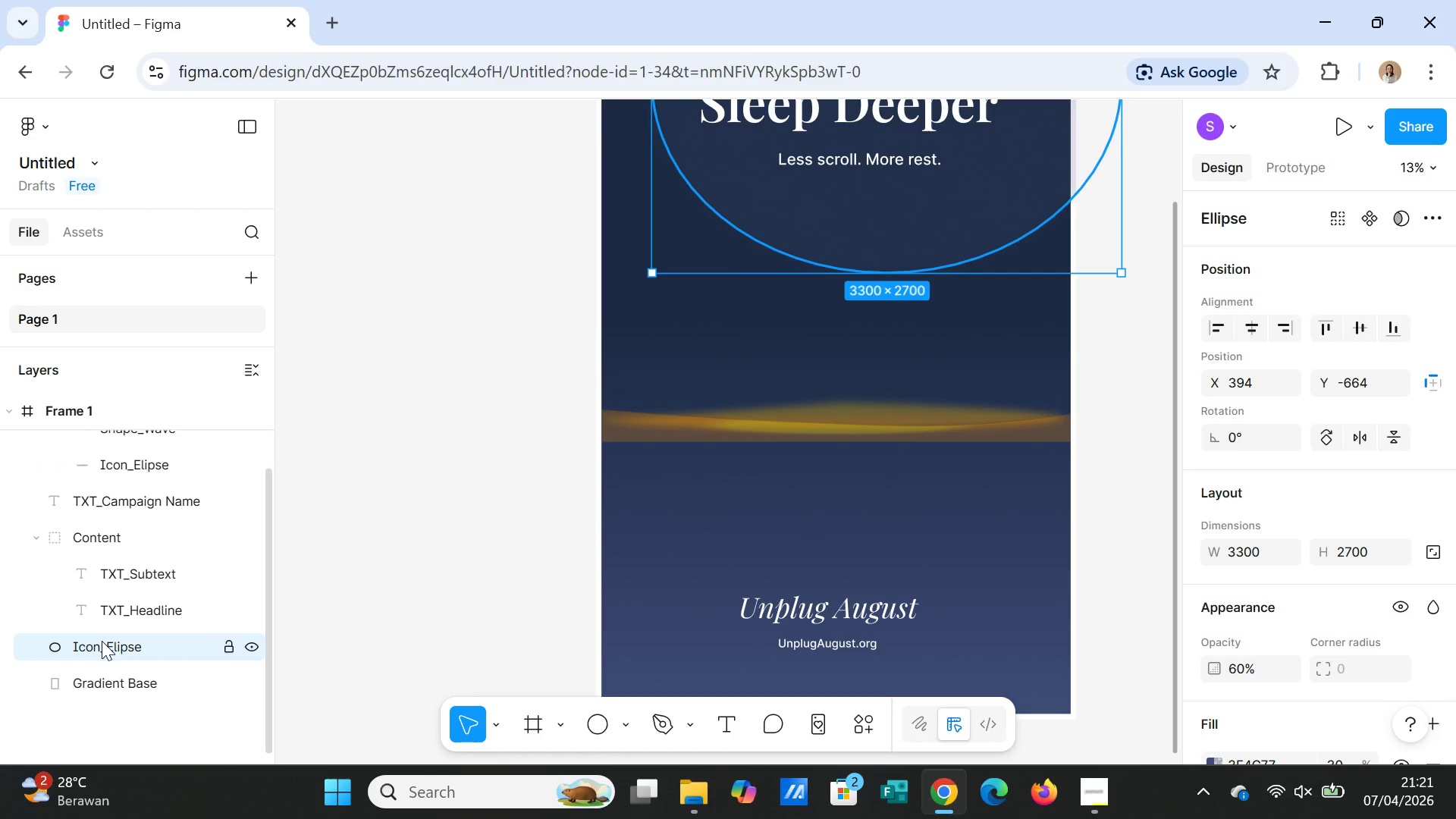 
double_click([102, 641])
 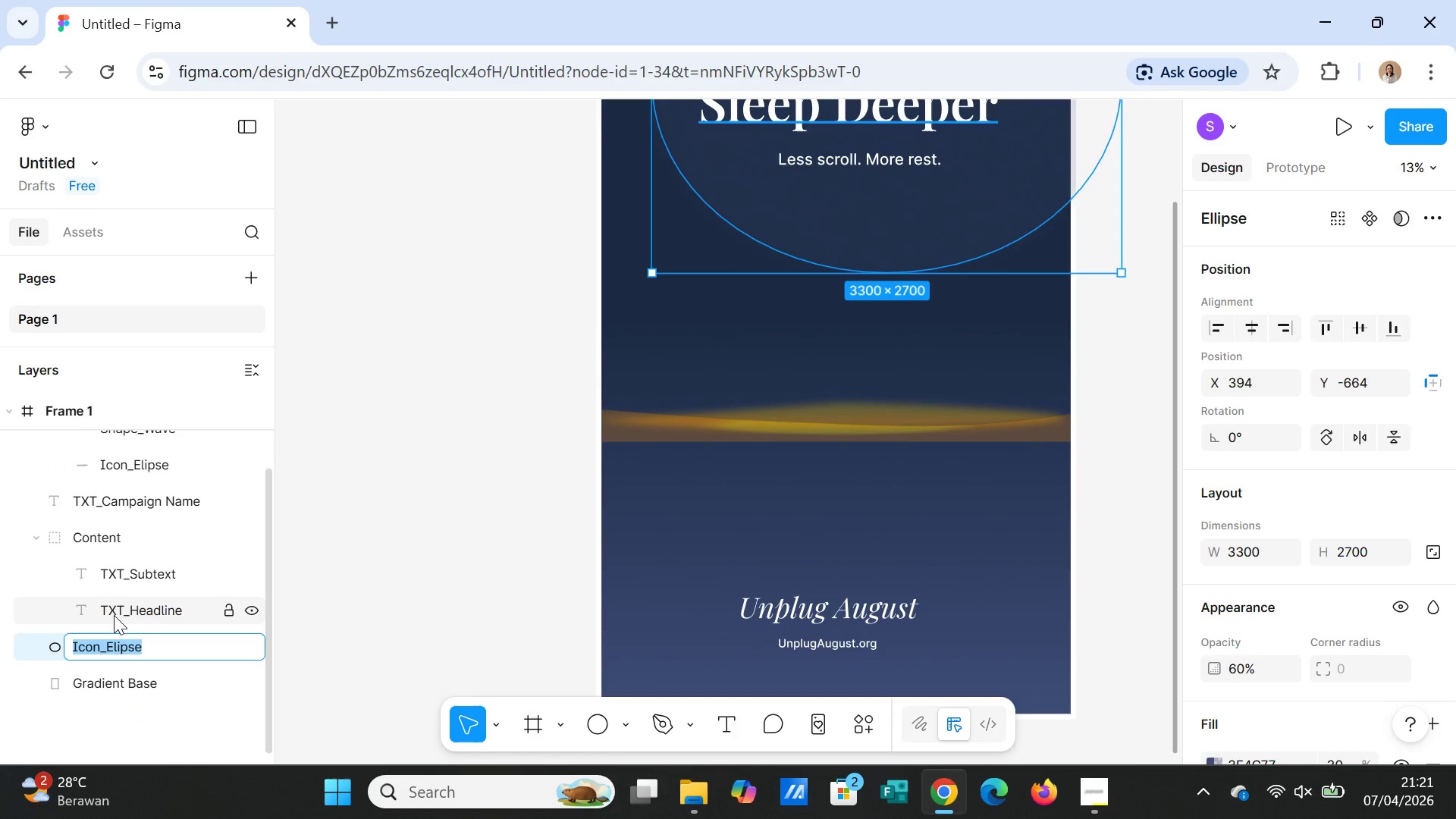 
wait(13.58)
 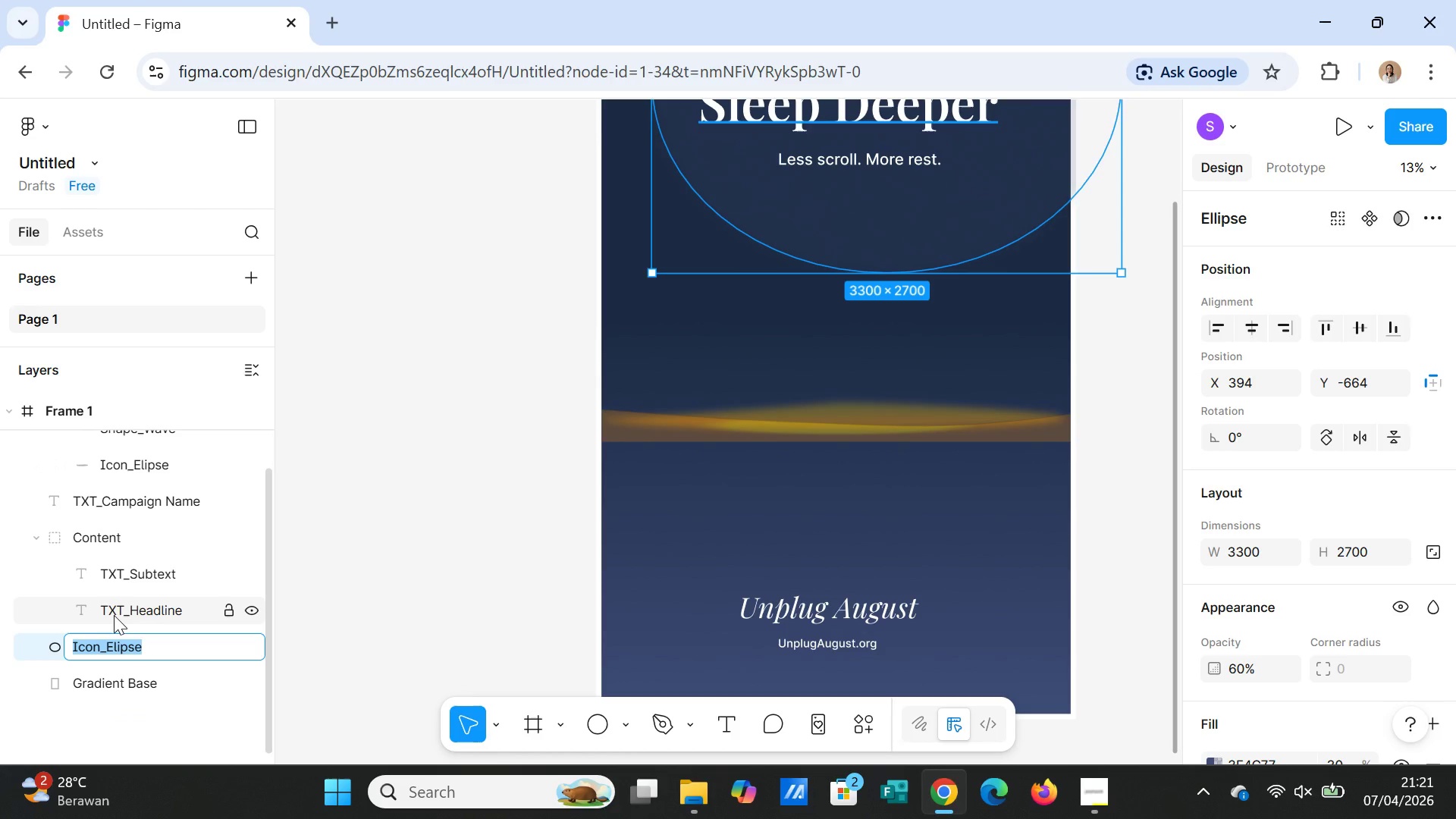 
left_click([357, 633])
 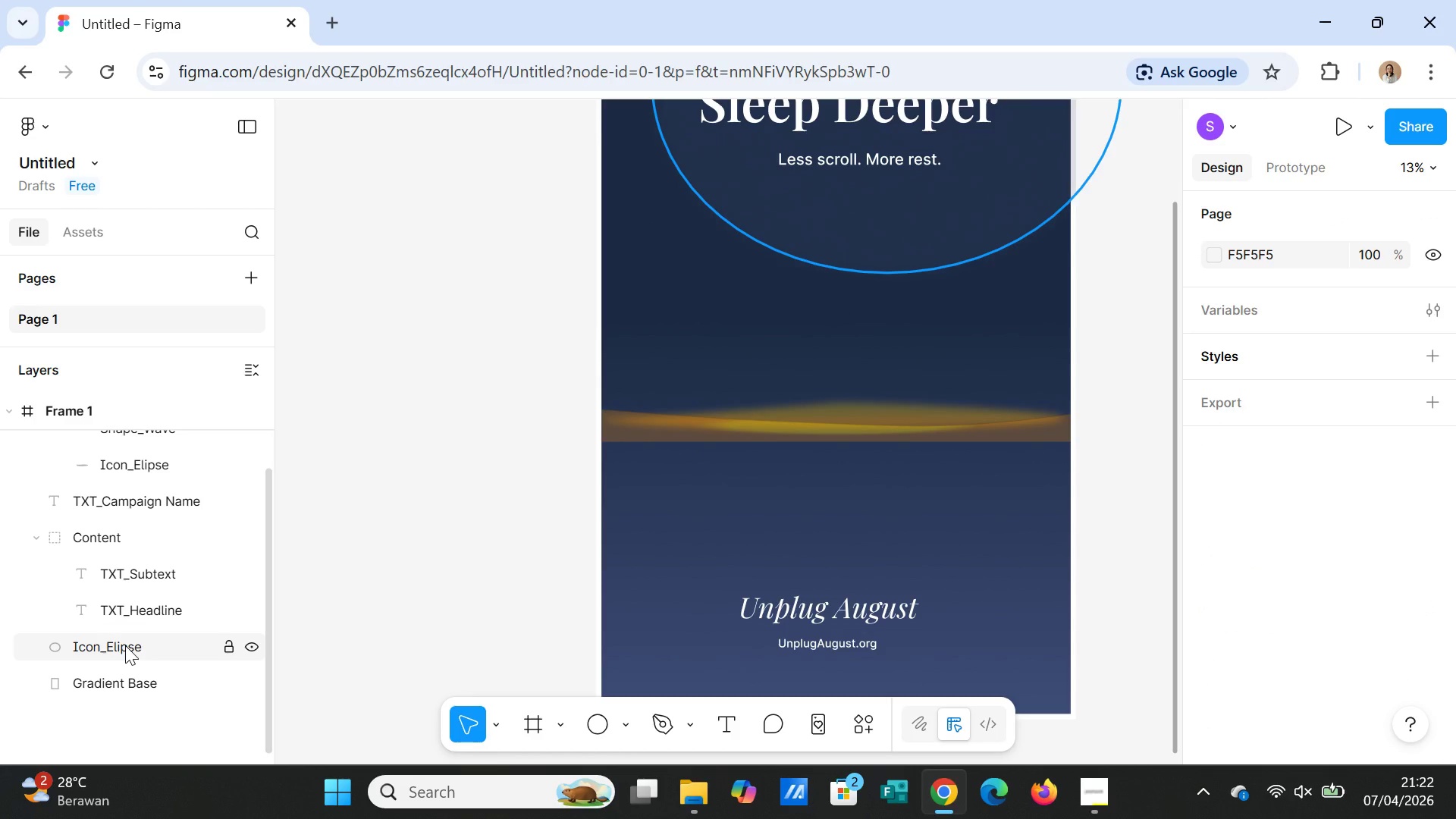 
wait(14.06)
 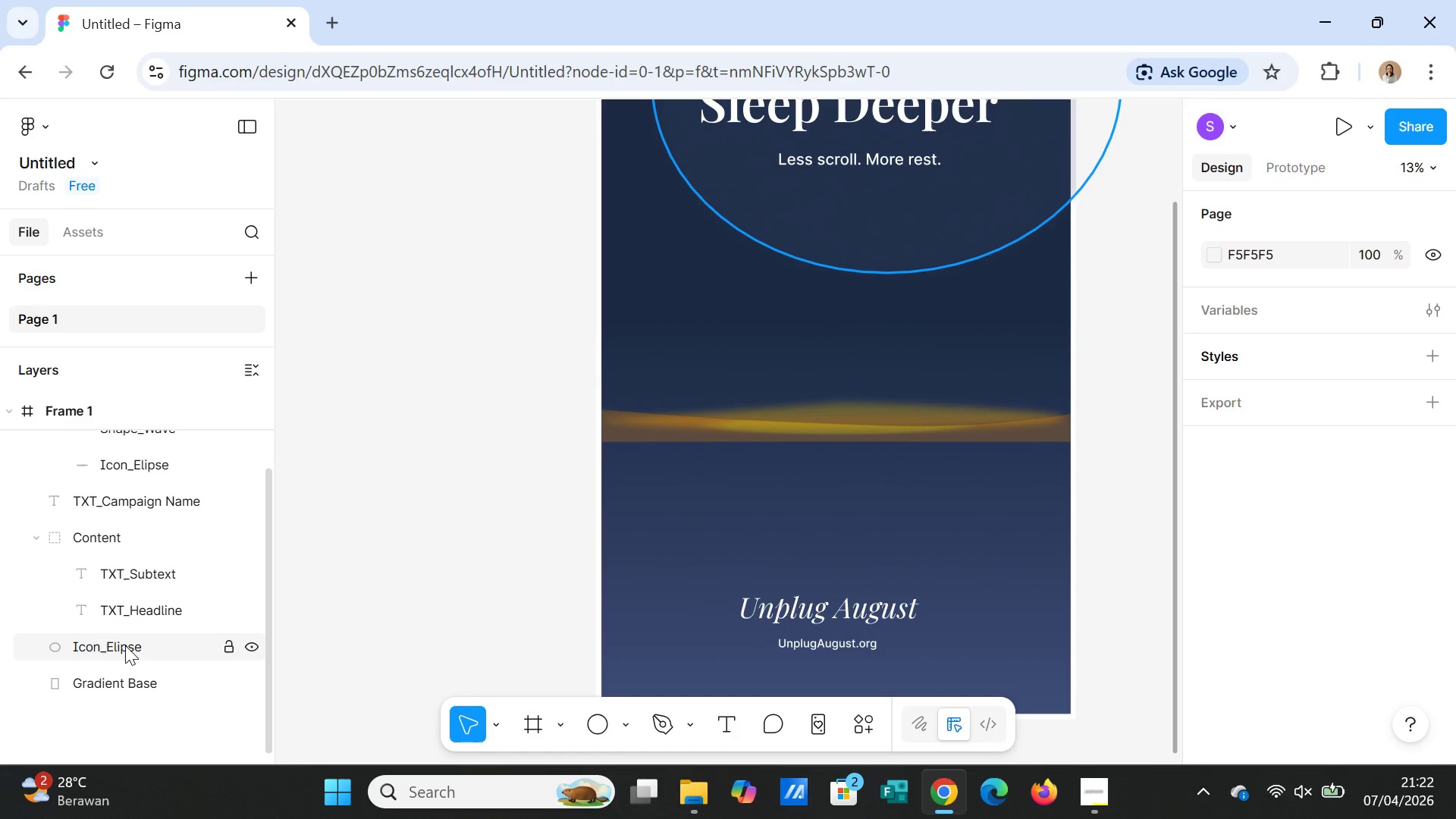 
left_click([33, 538])
 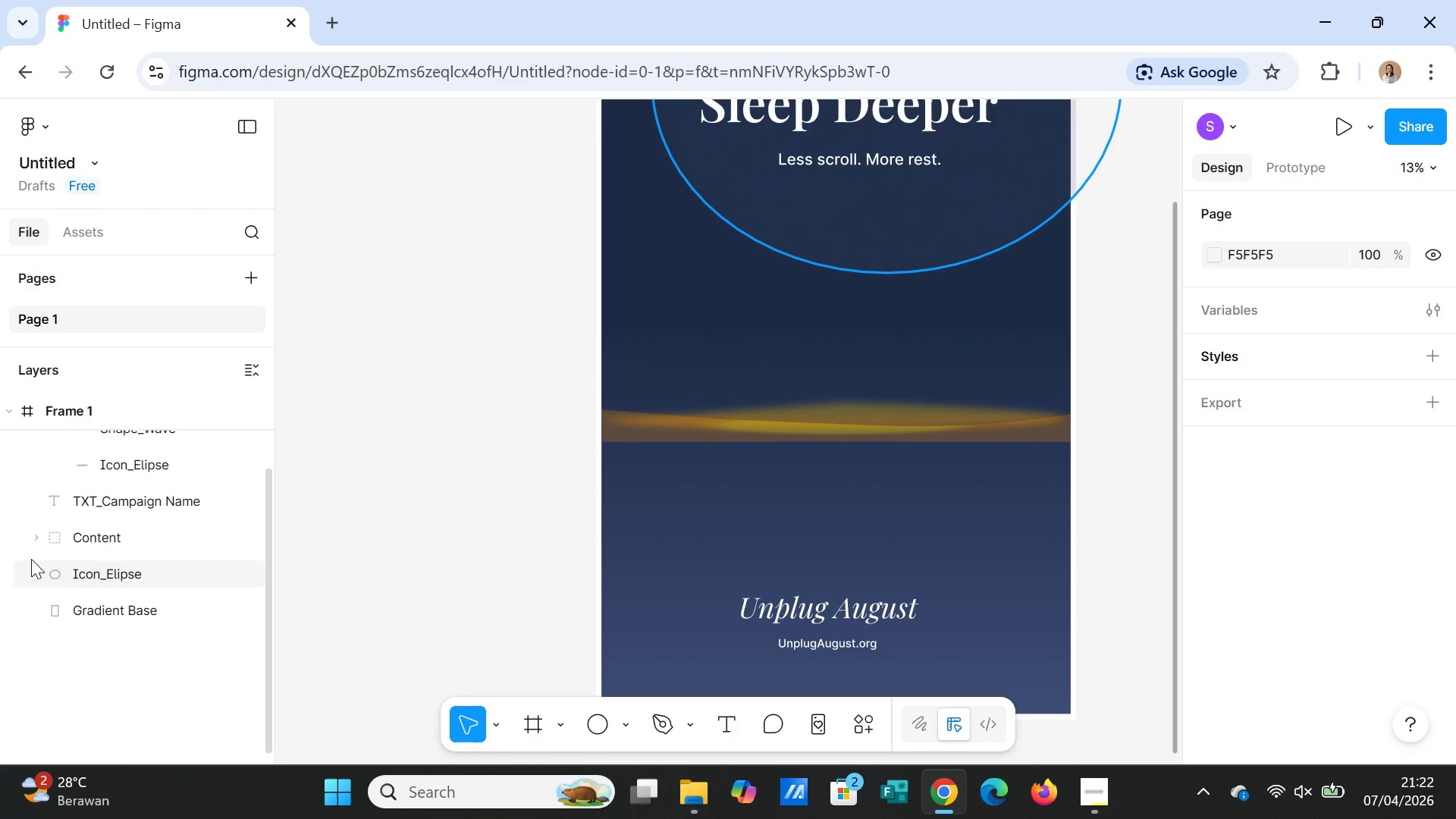 
scroll: coordinate [31, 559], scroll_direction: up, amount: 1.0
 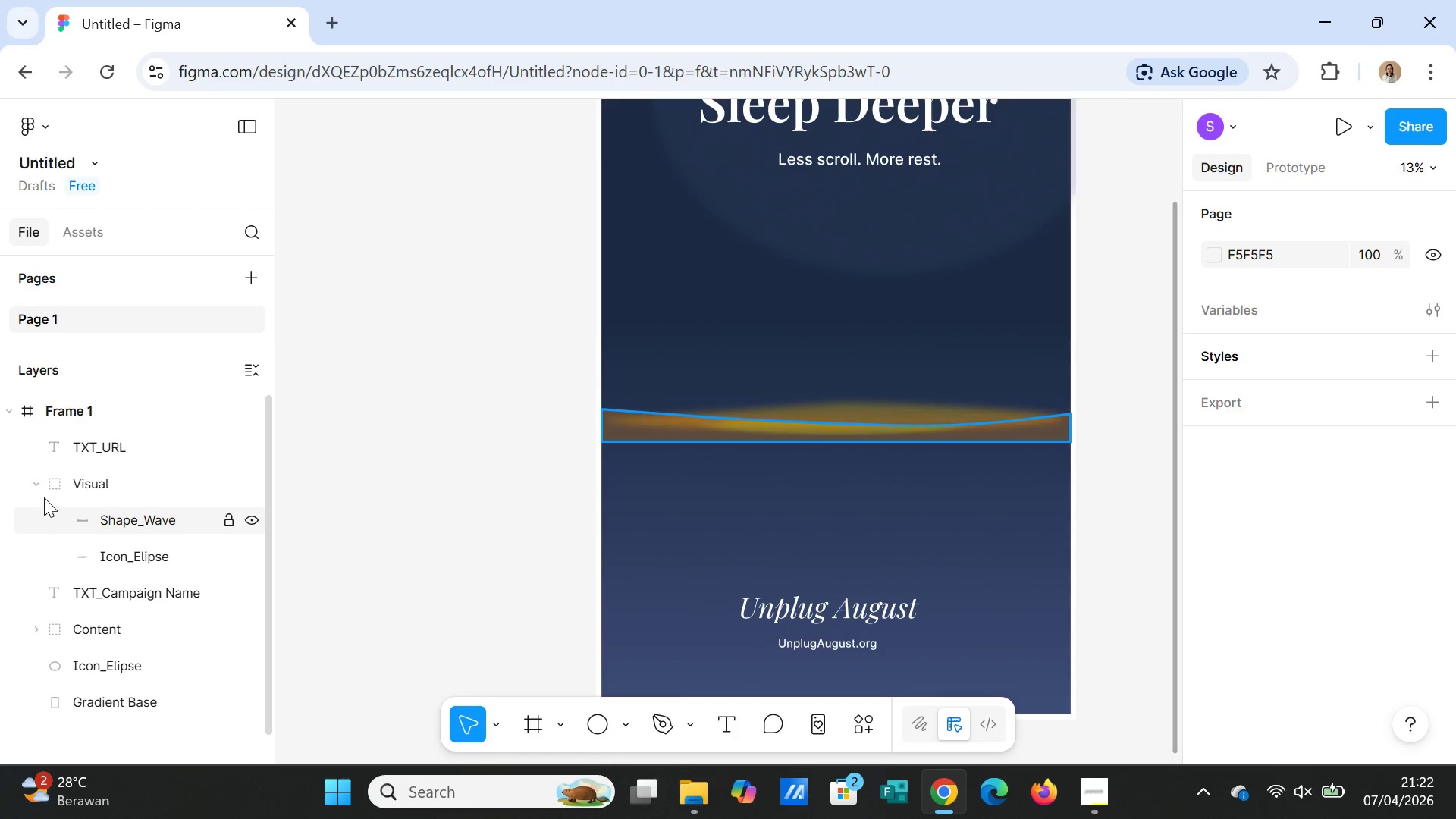 
left_click([36, 482])
 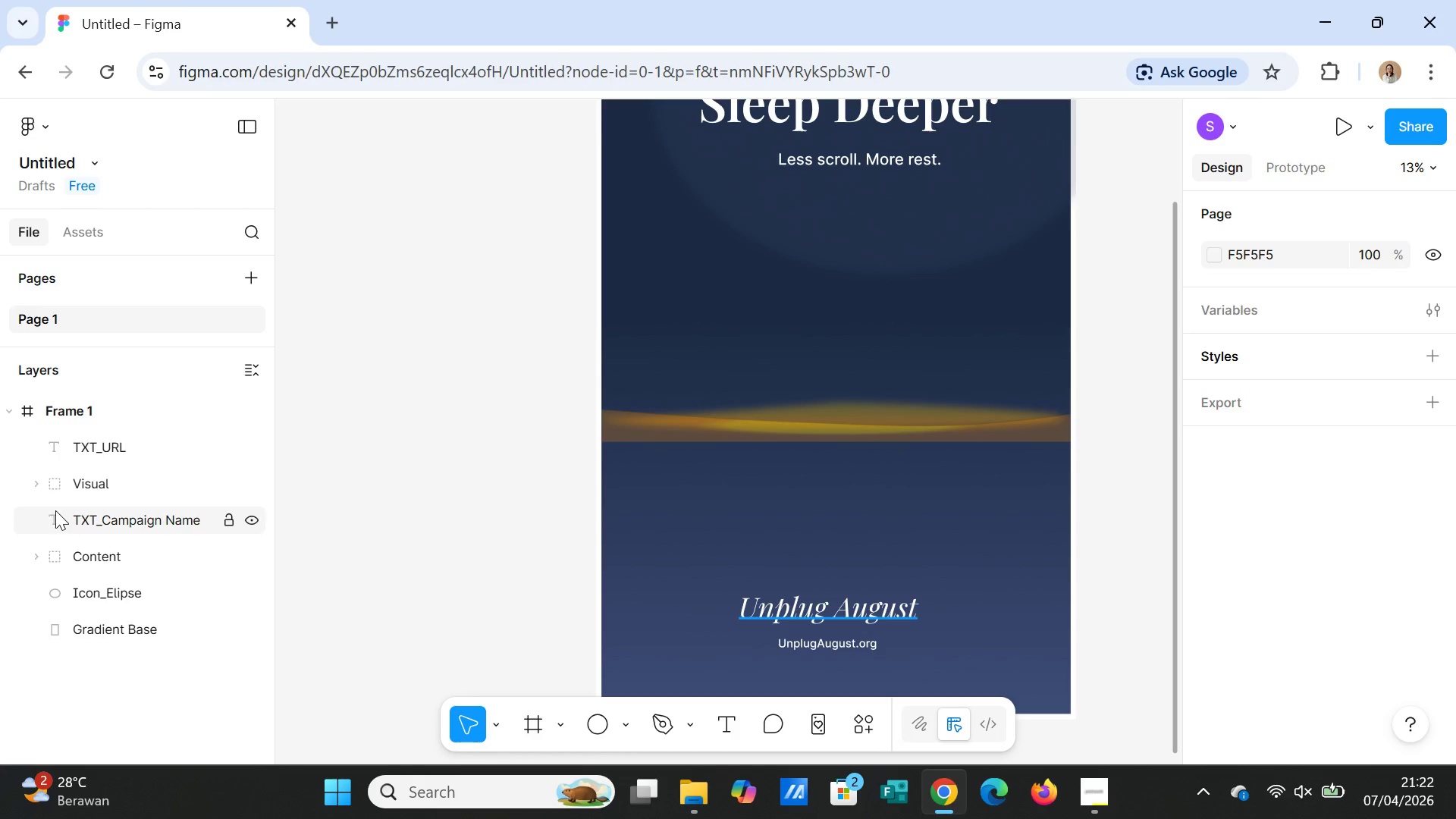 
scroll: coordinate [56, 511], scroll_direction: up, amount: 2.0
 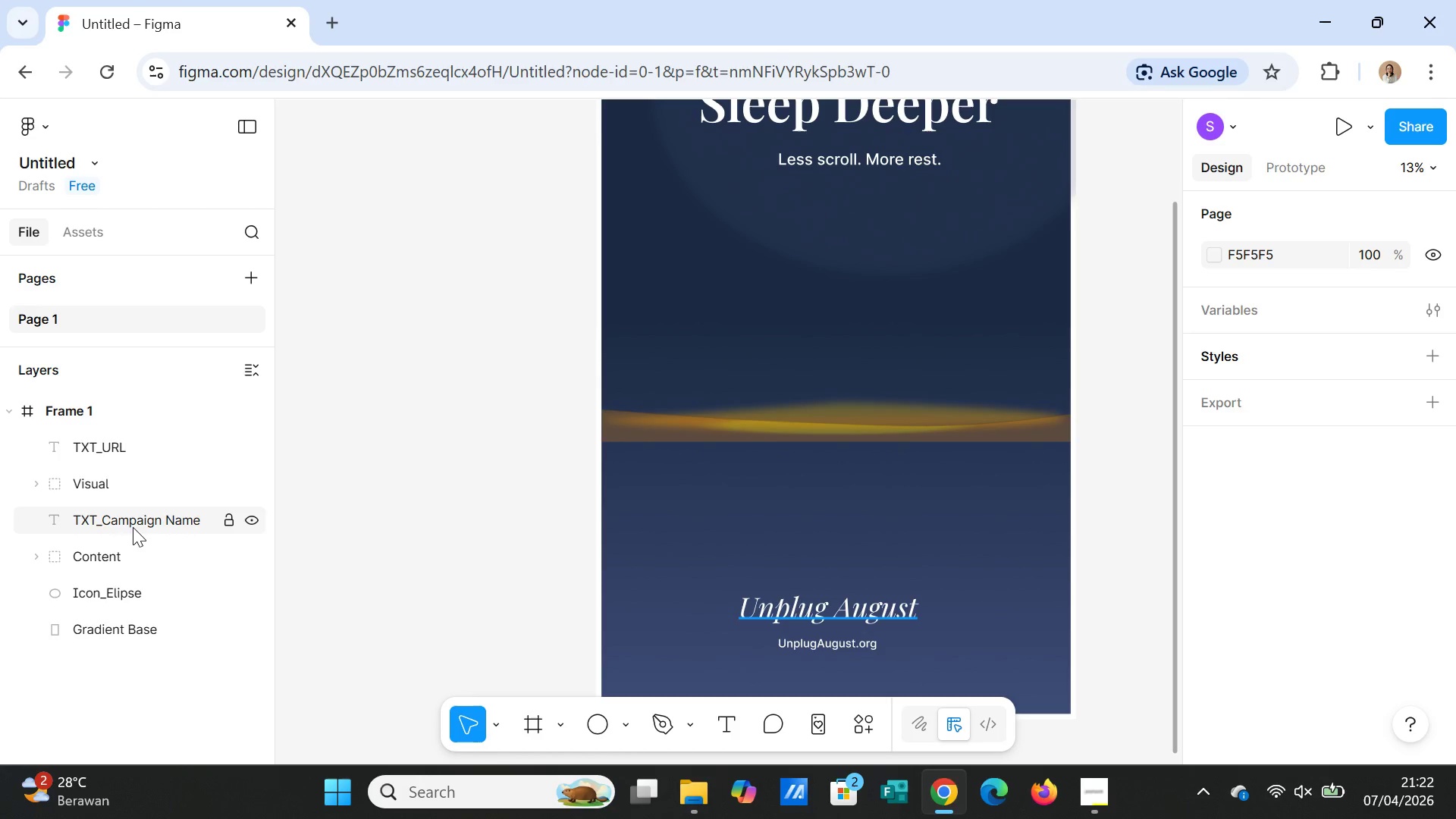 
left_click([133, 526])
 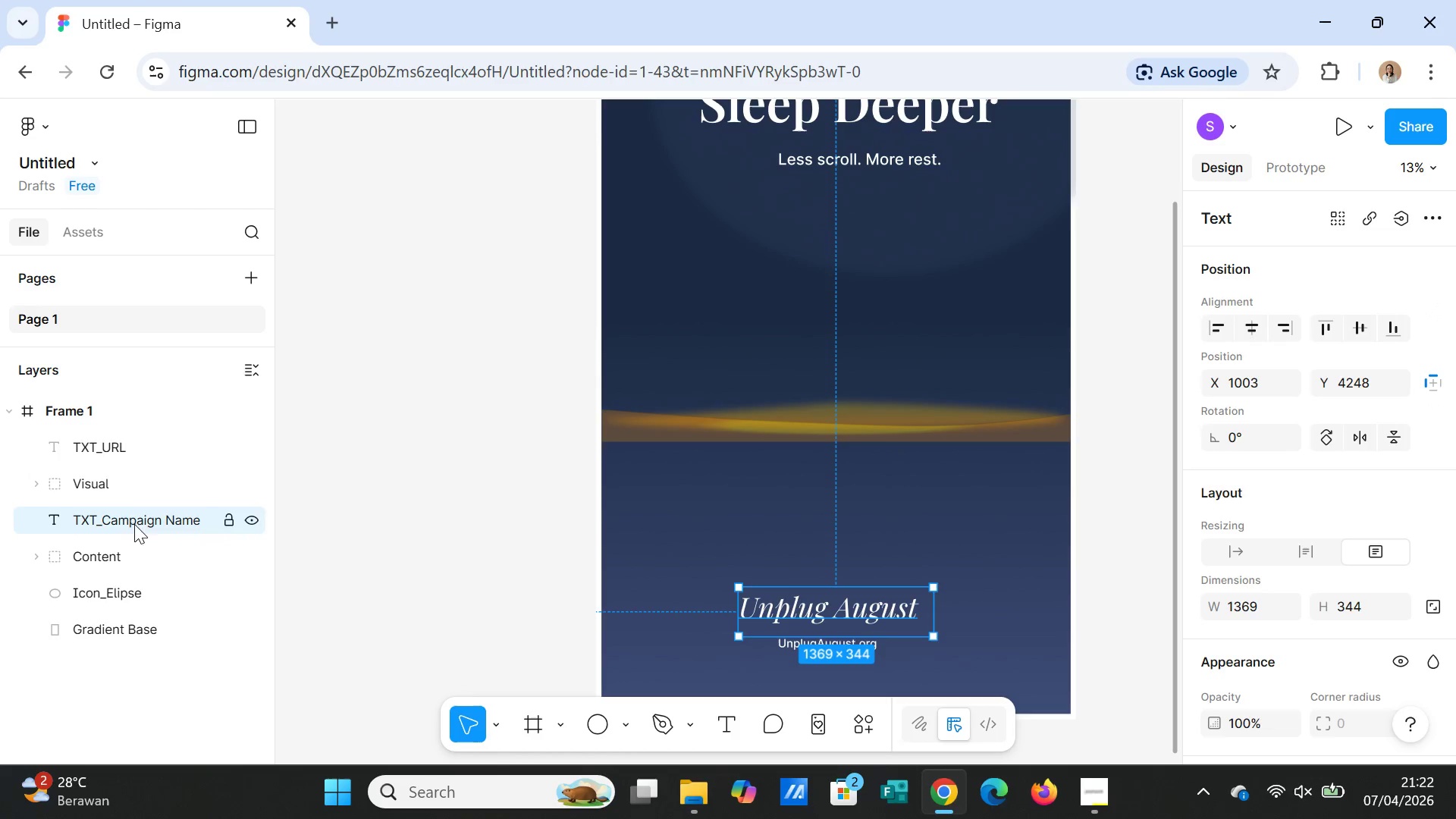 
hold_key(key=ShiftLeft, duration=0.81)
 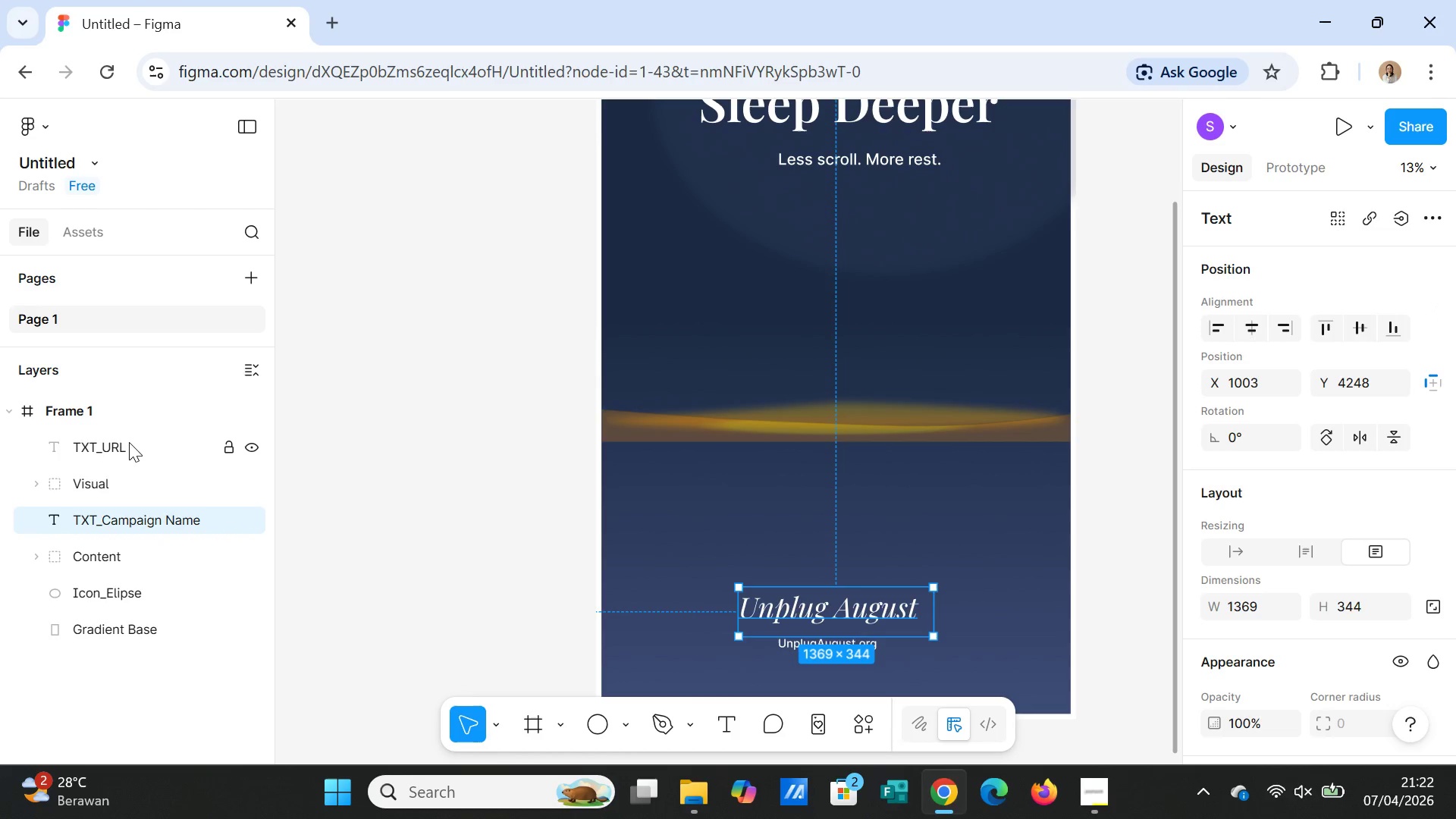 
hold_key(key=ControlLeft, duration=0.84)
left_click([129, 442])
 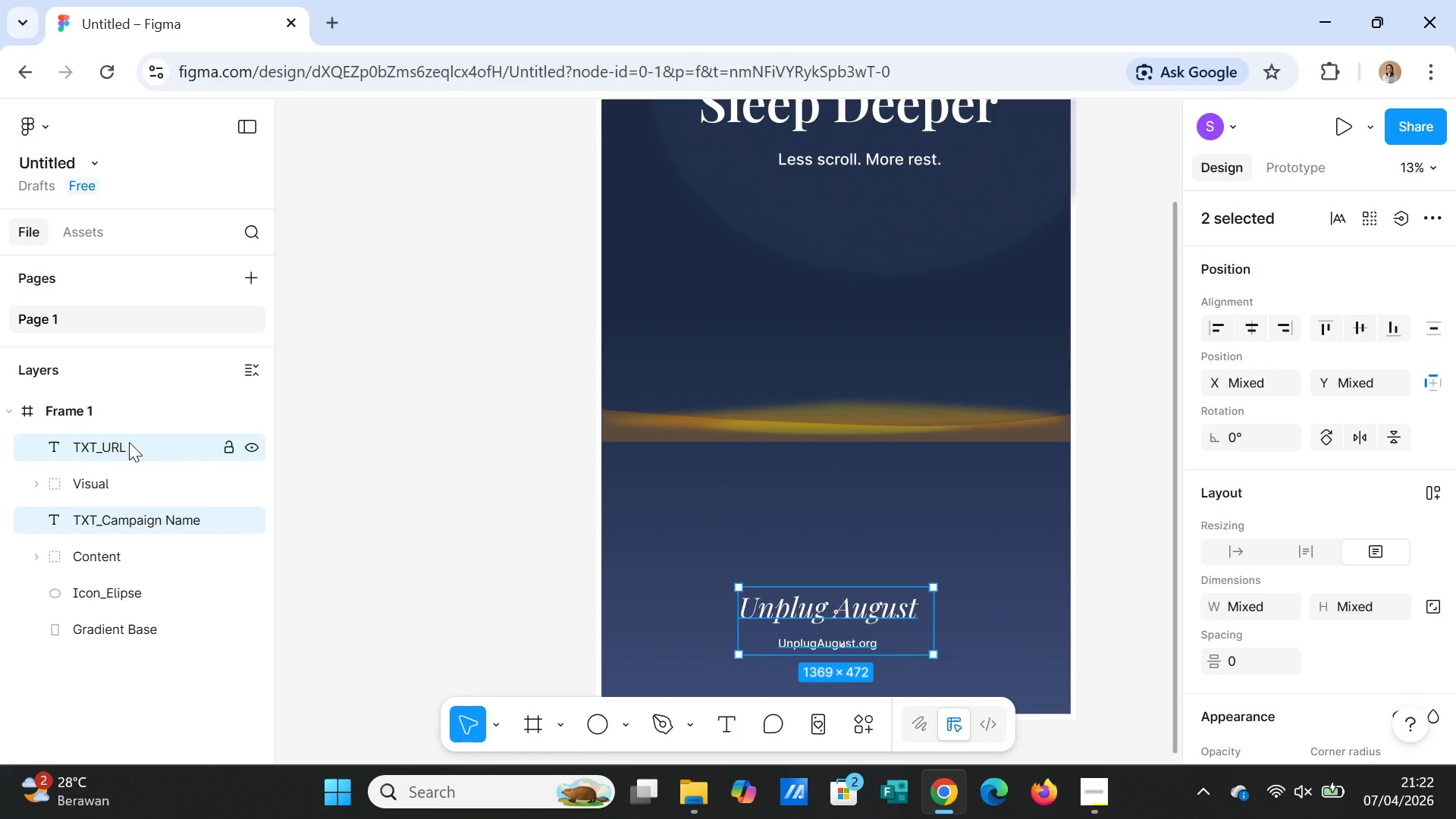 
right_click([129, 442])
 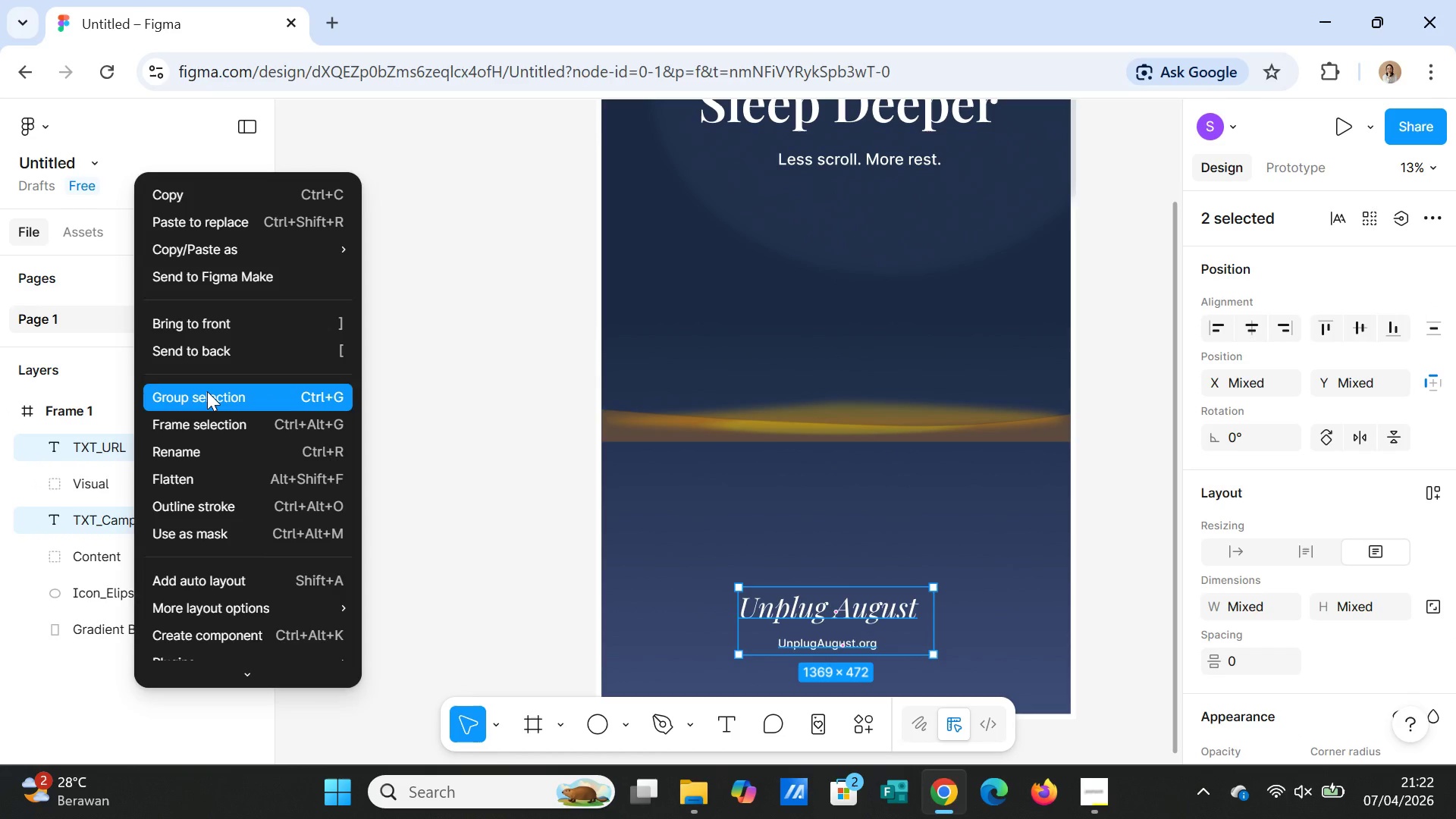 
wait(5.02)
 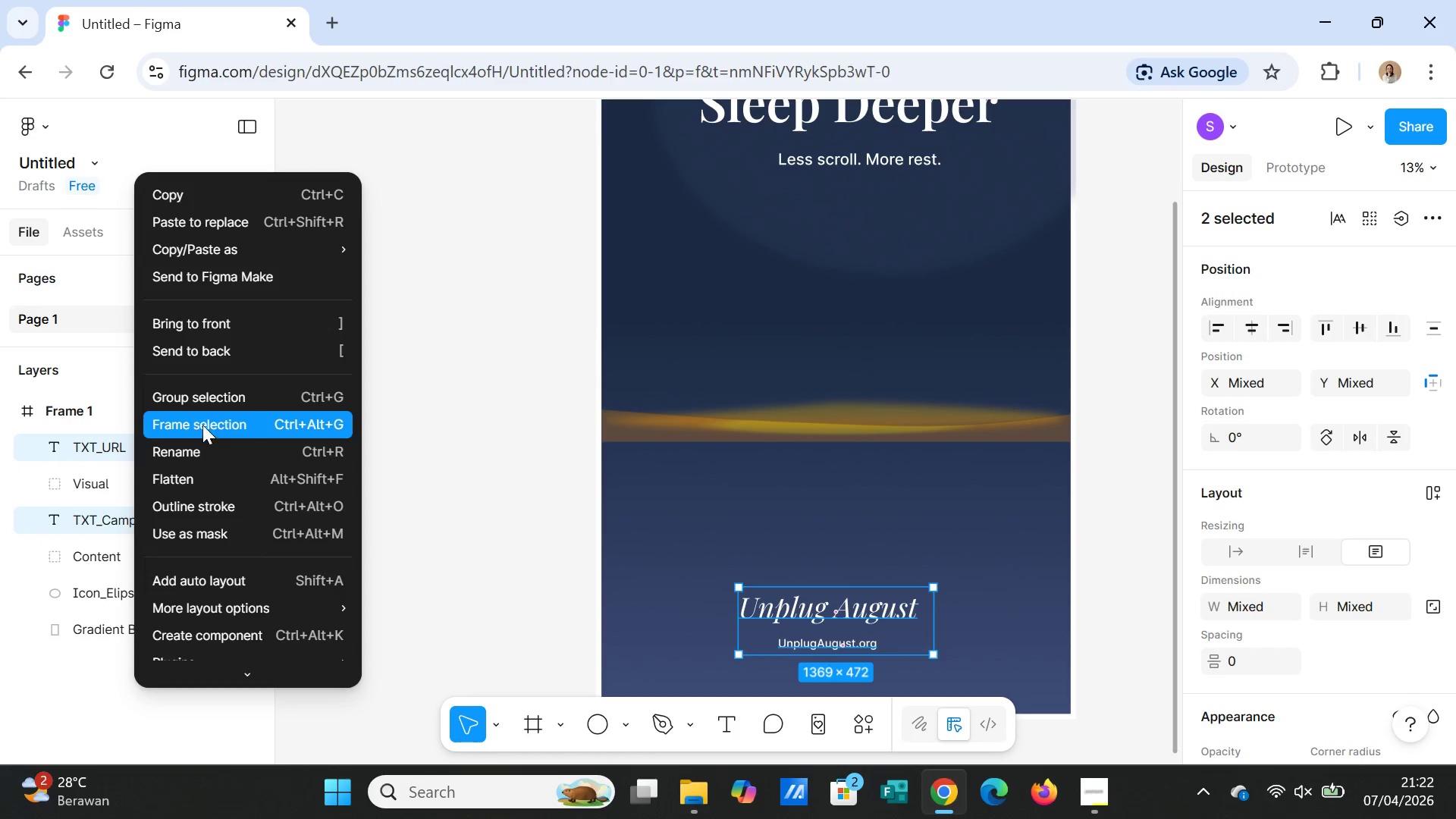 
left_click([206, 386])
 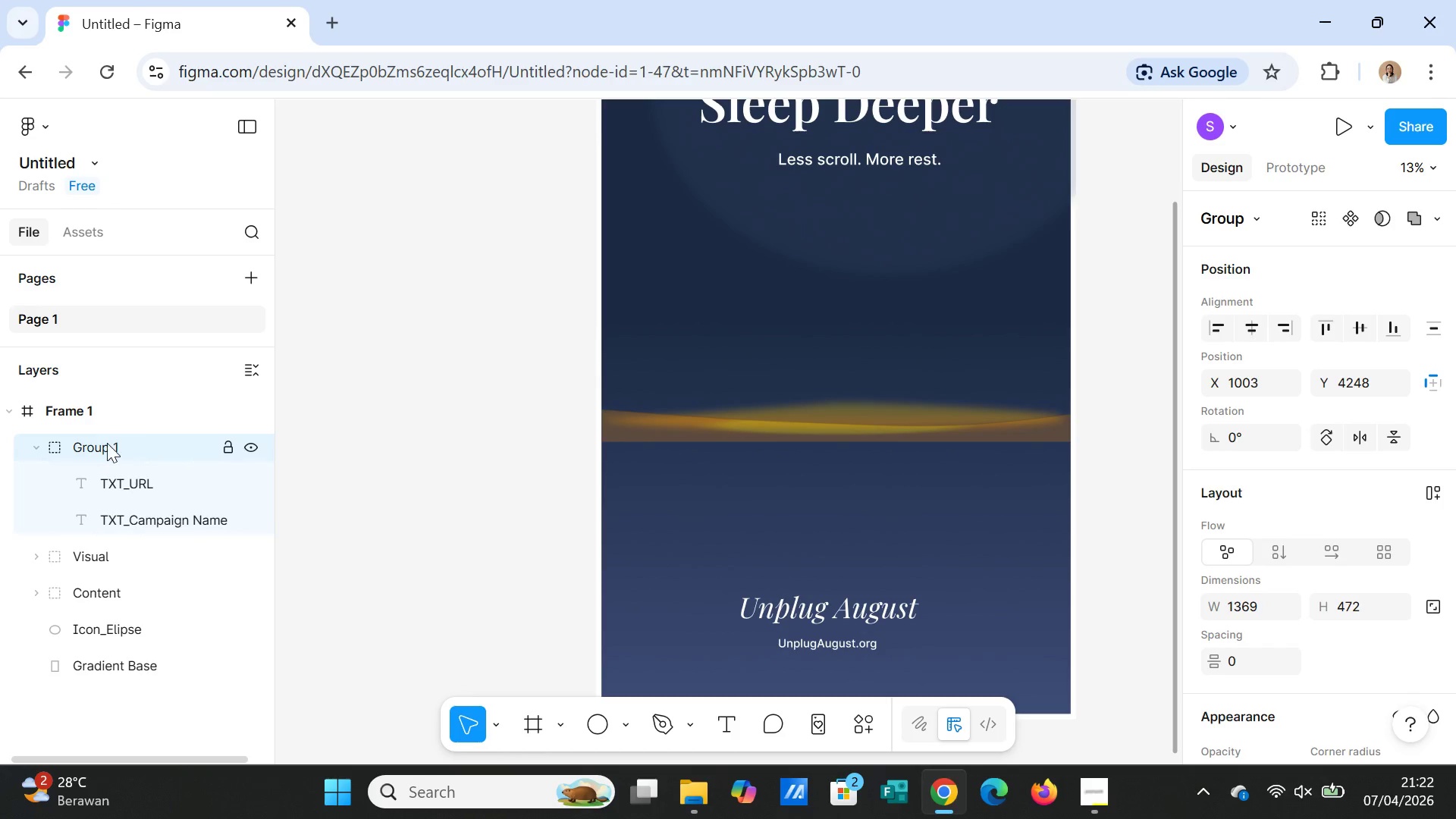 
double_click([106, 444])
 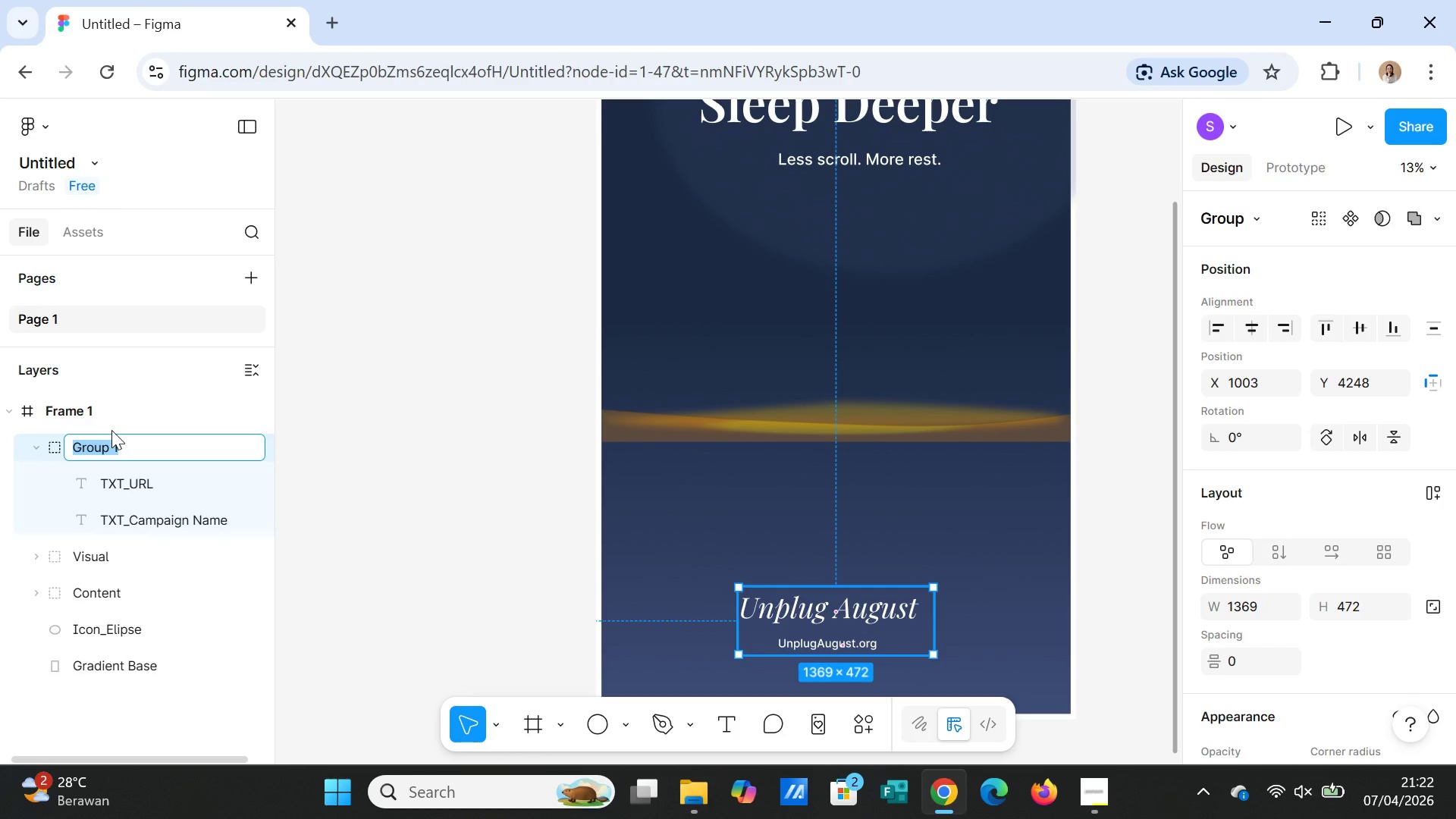 
type(CTA)
 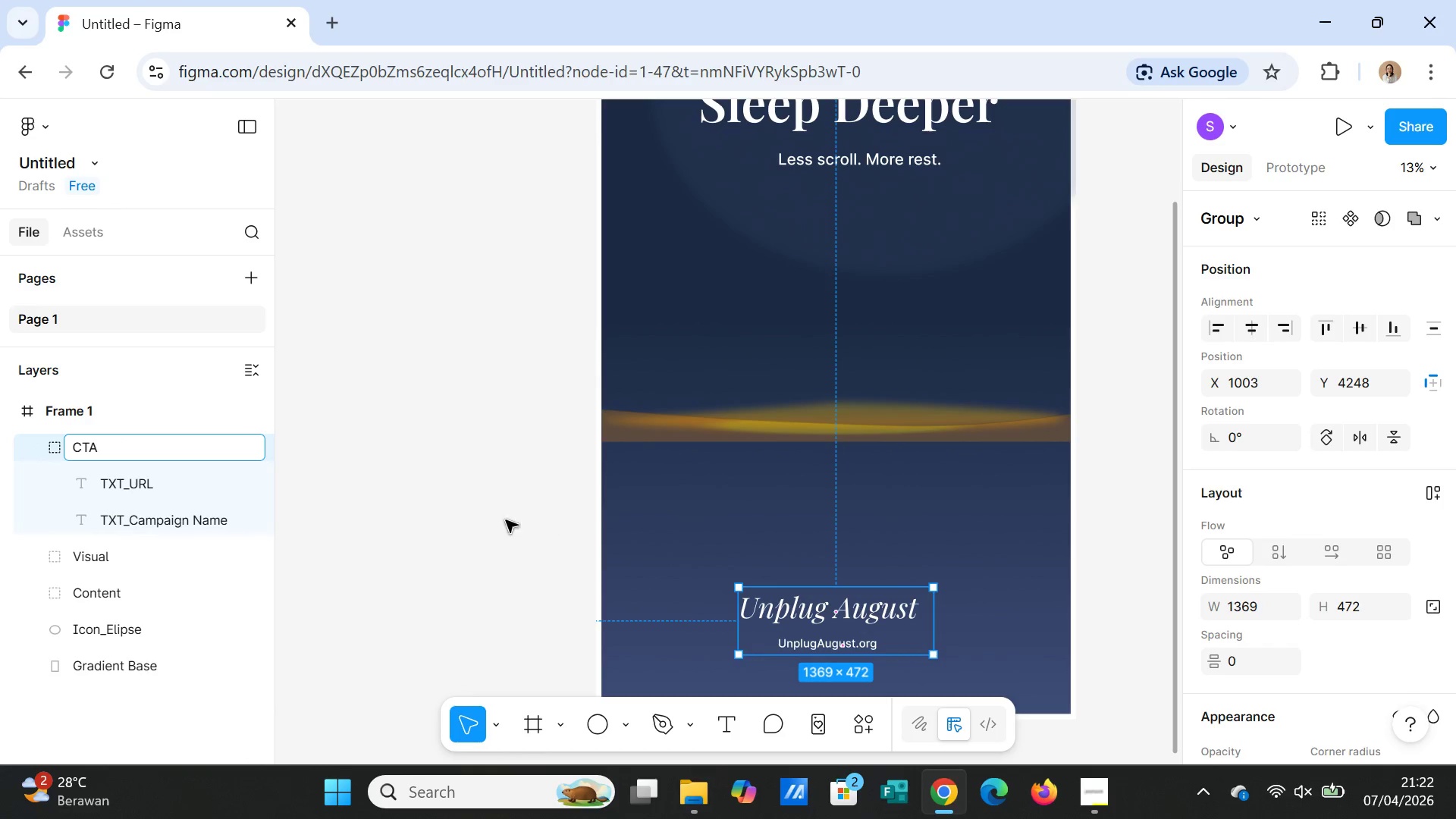 
left_click([428, 519])
 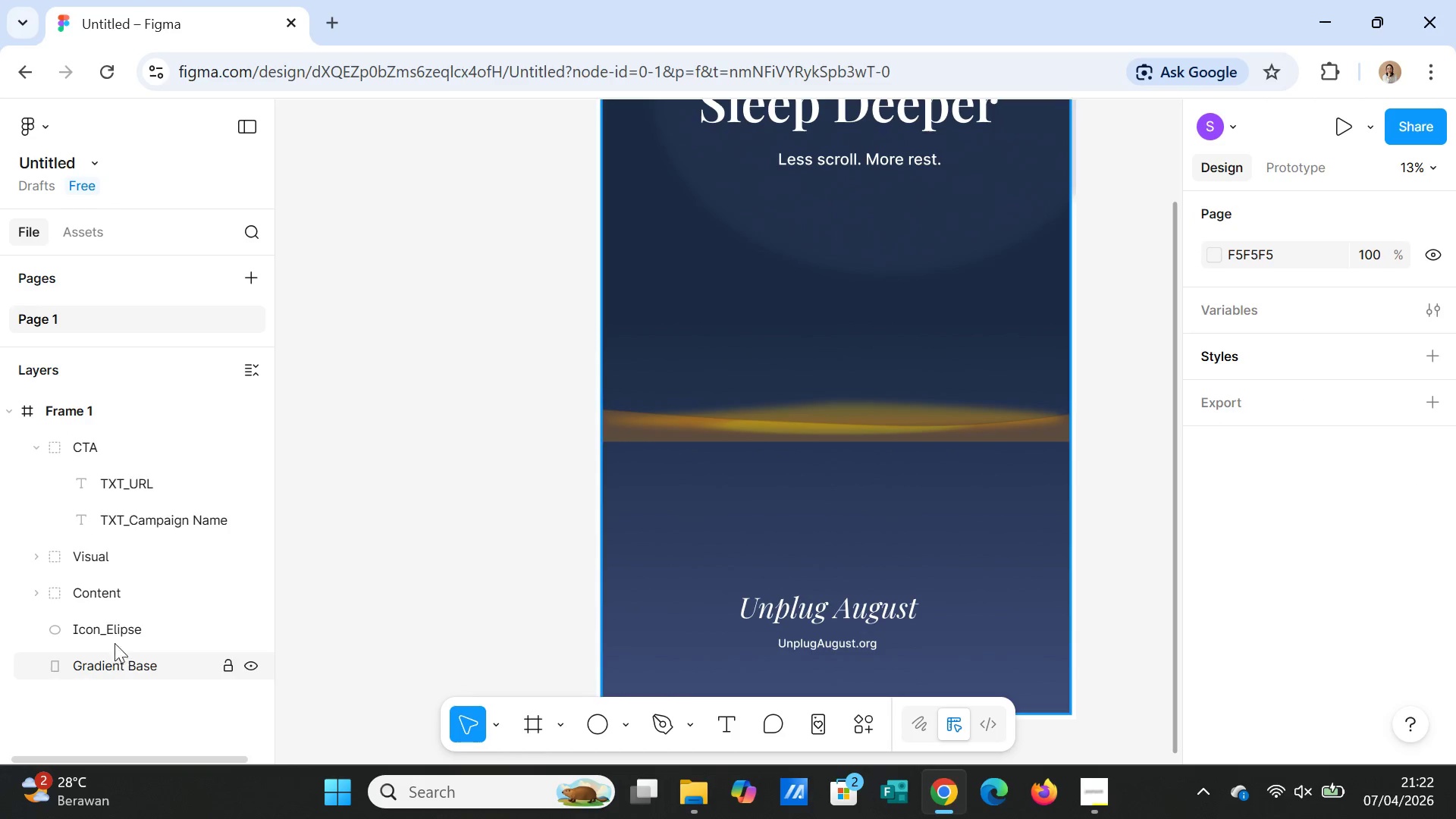 
left_click([100, 632])
 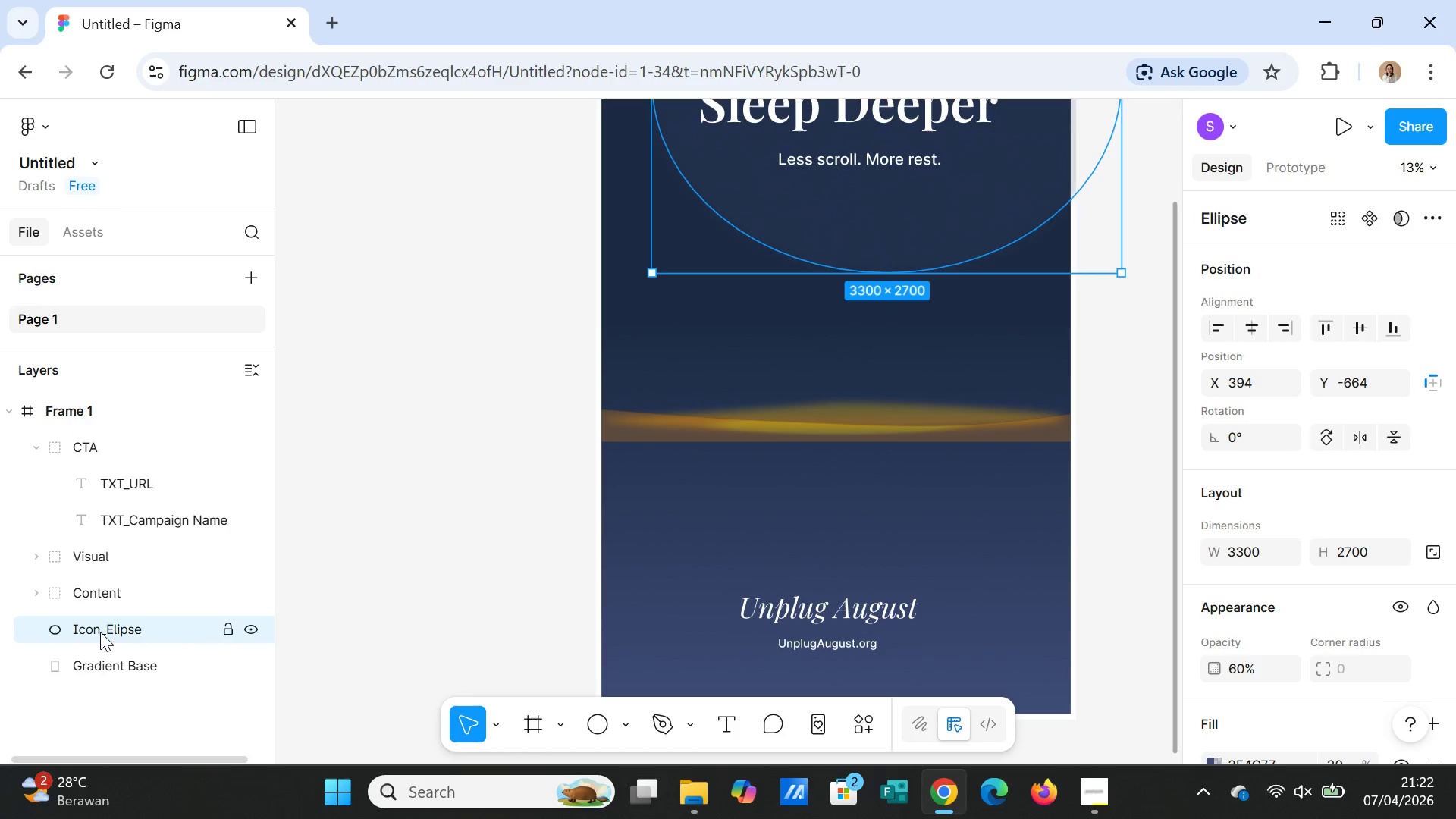 
key(Shift+ShiftLeft)
 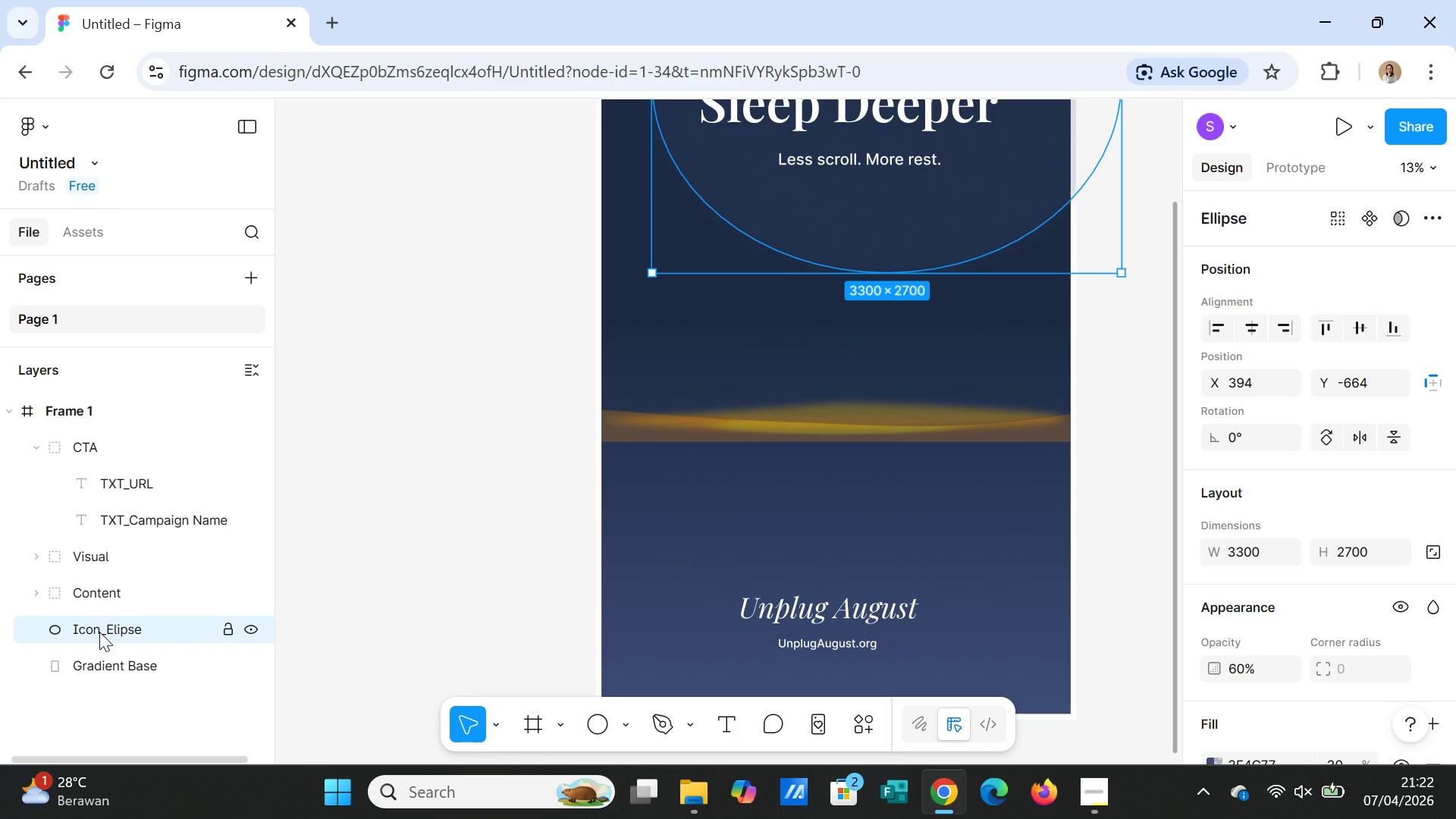 
hold_key(key=ControlLeft, duration=1.56)
left_click([107, 670])
 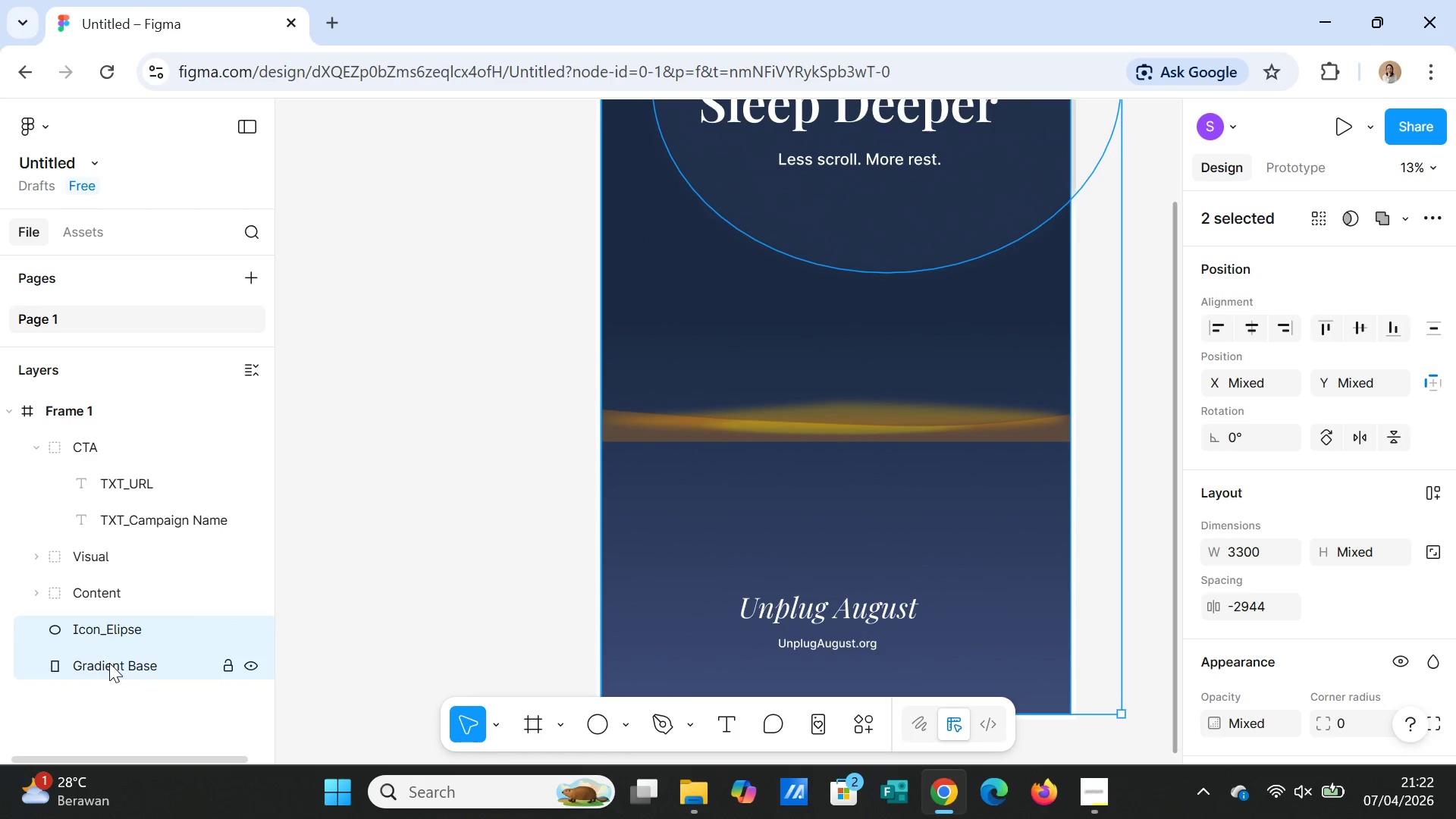 
right_click([109, 663])
 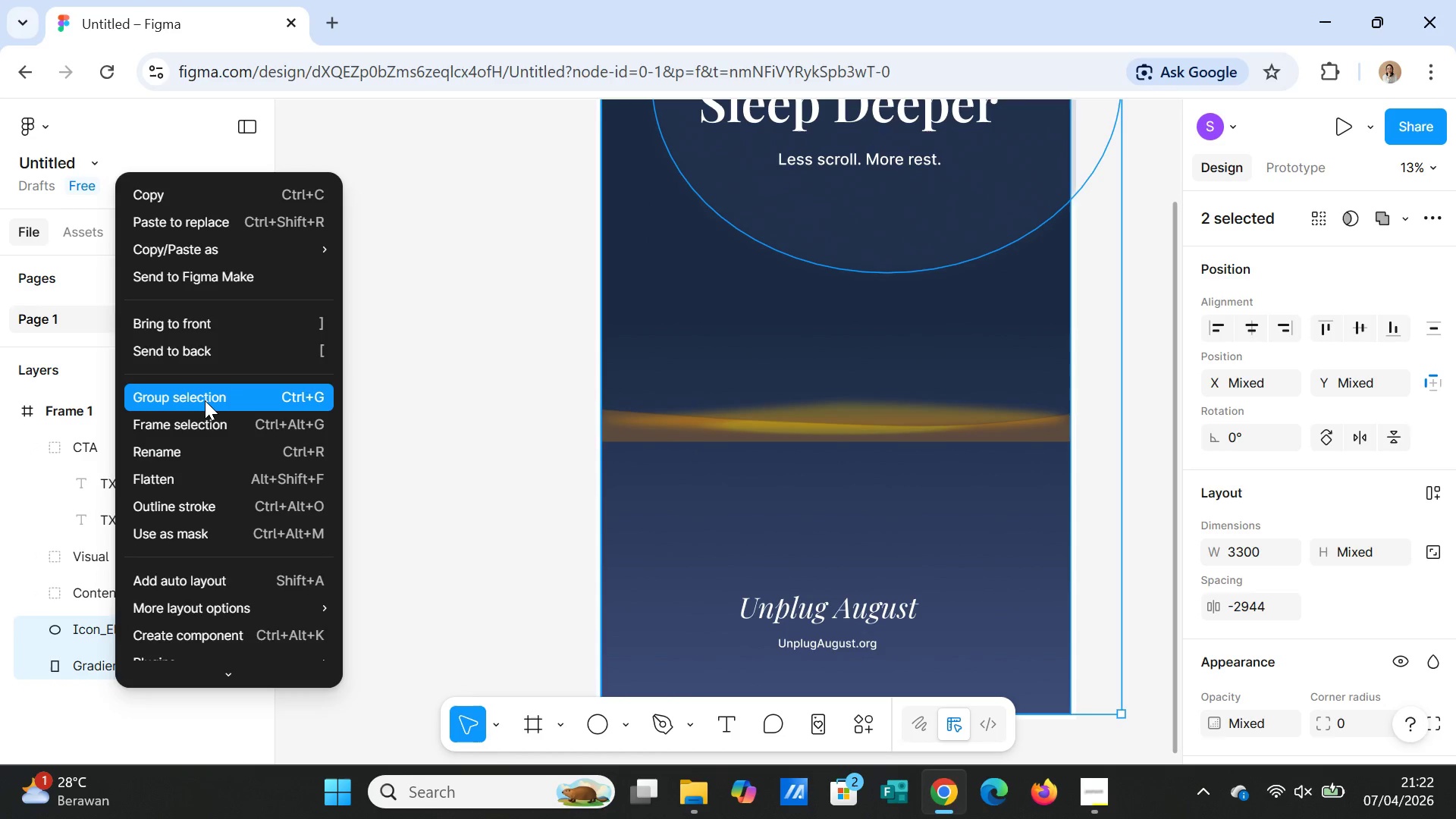 
left_click([205, 400])
 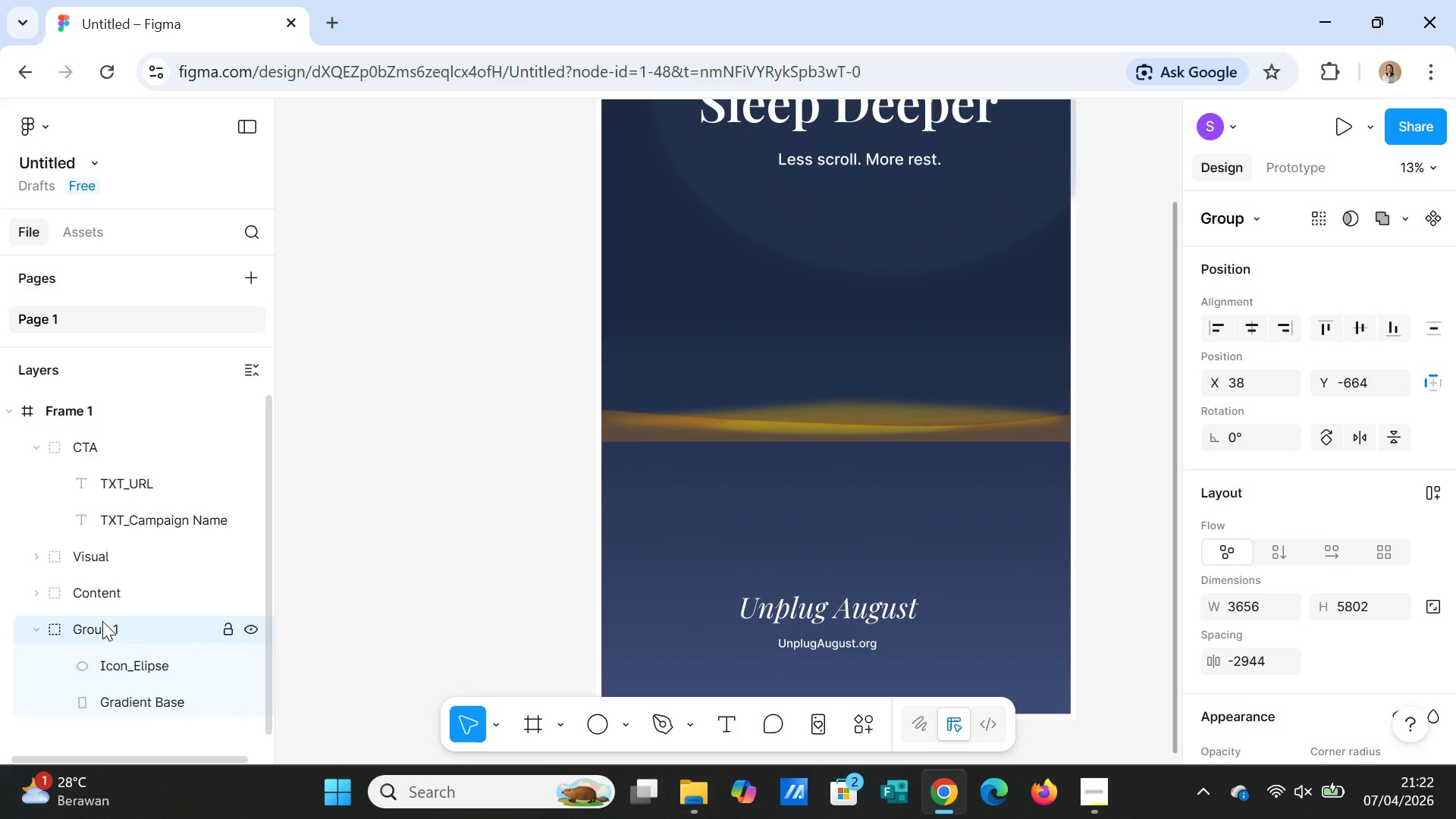 
double_click([102, 621])
 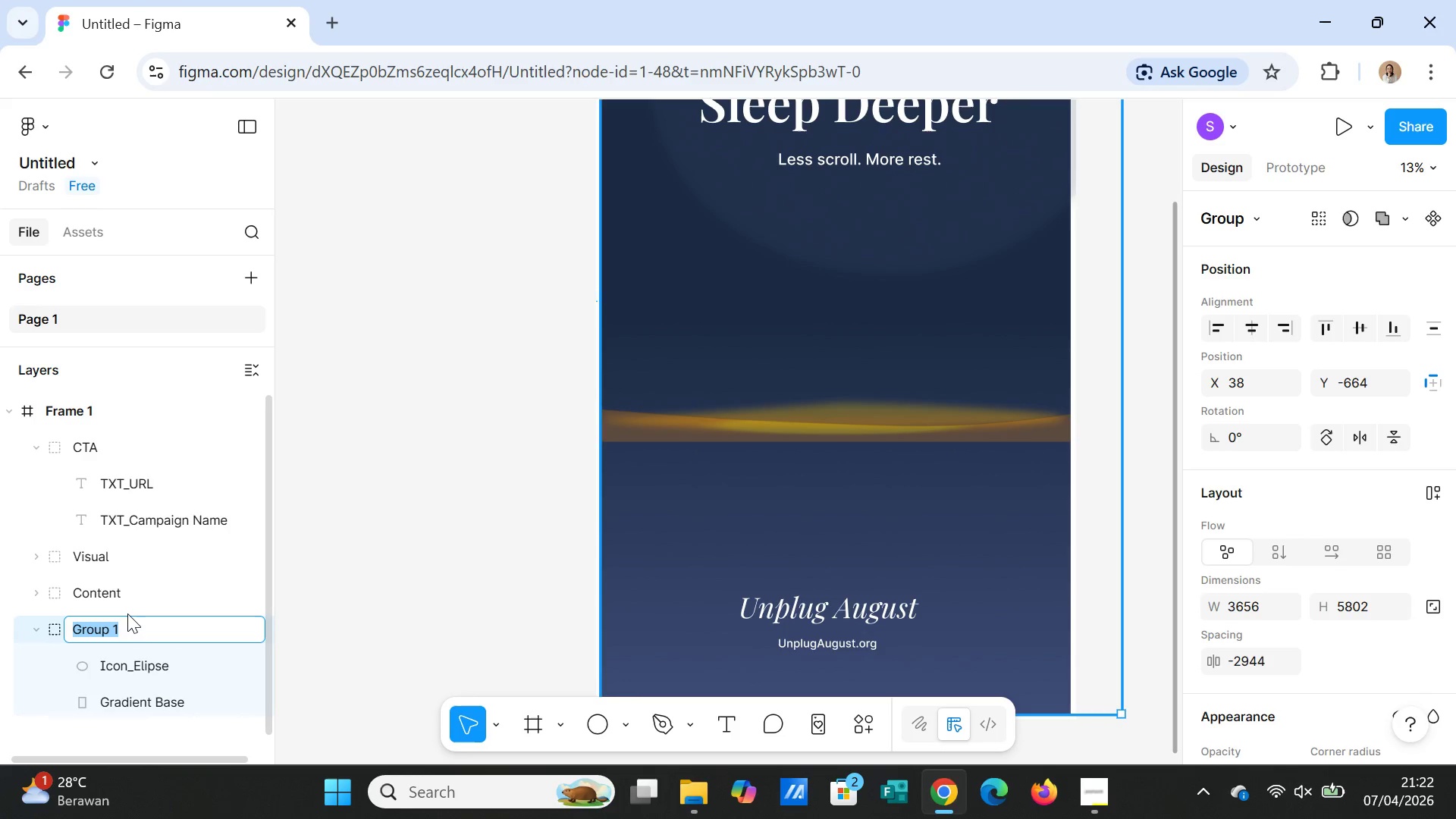 
type(bg)
 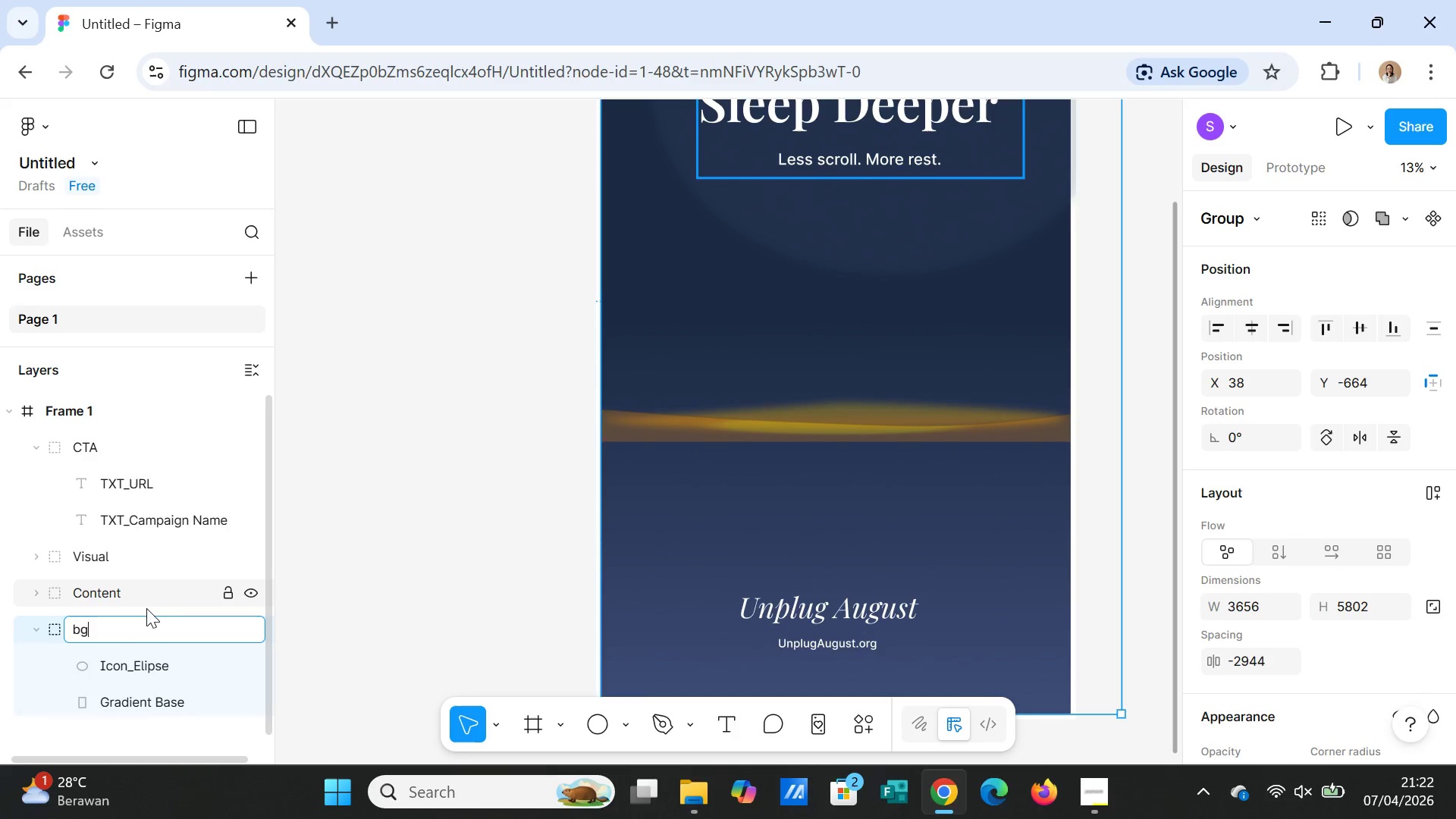 
key(Backspace)
key(Backspace)
type(BG)
 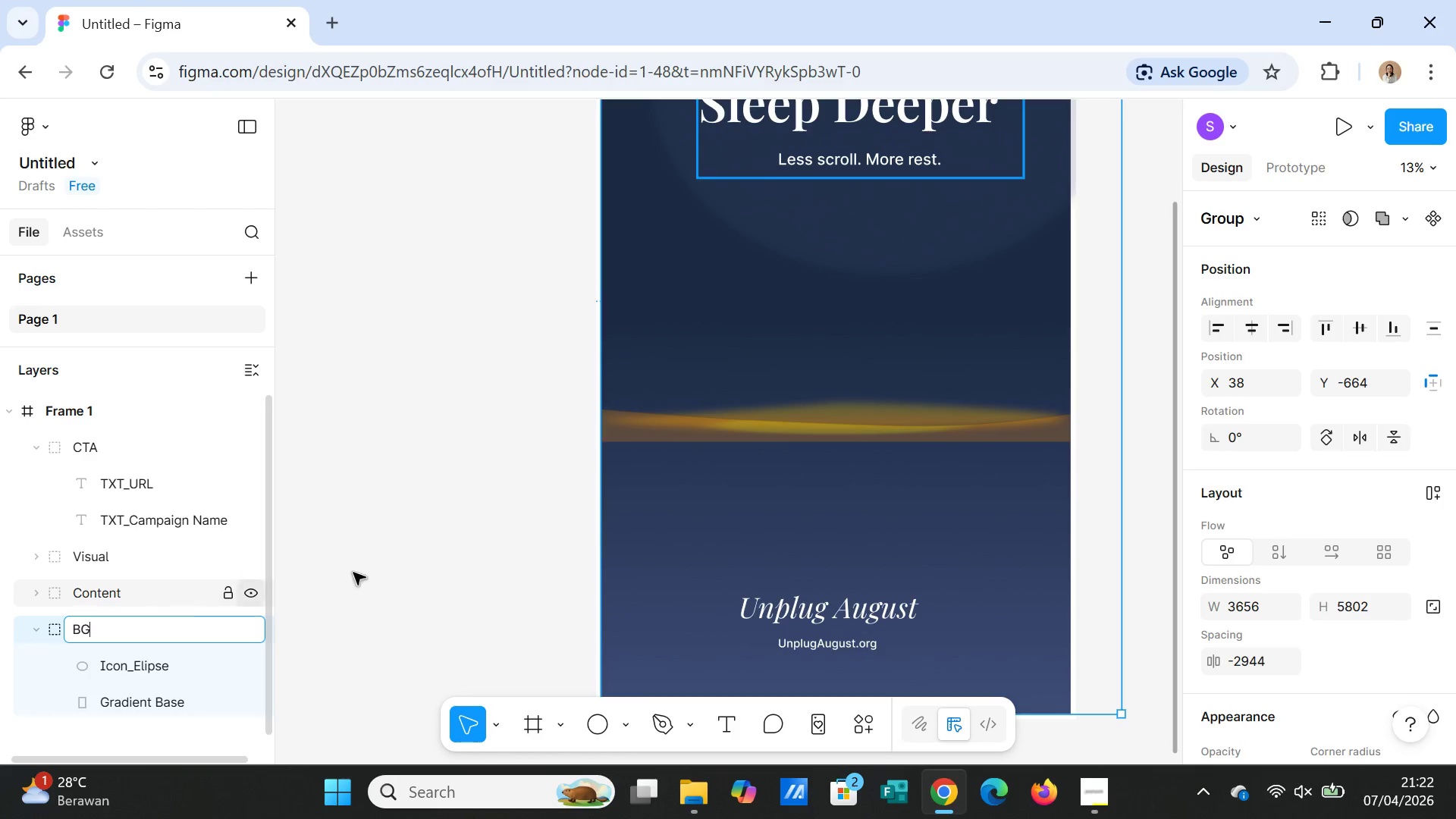 
left_click([380, 565])
 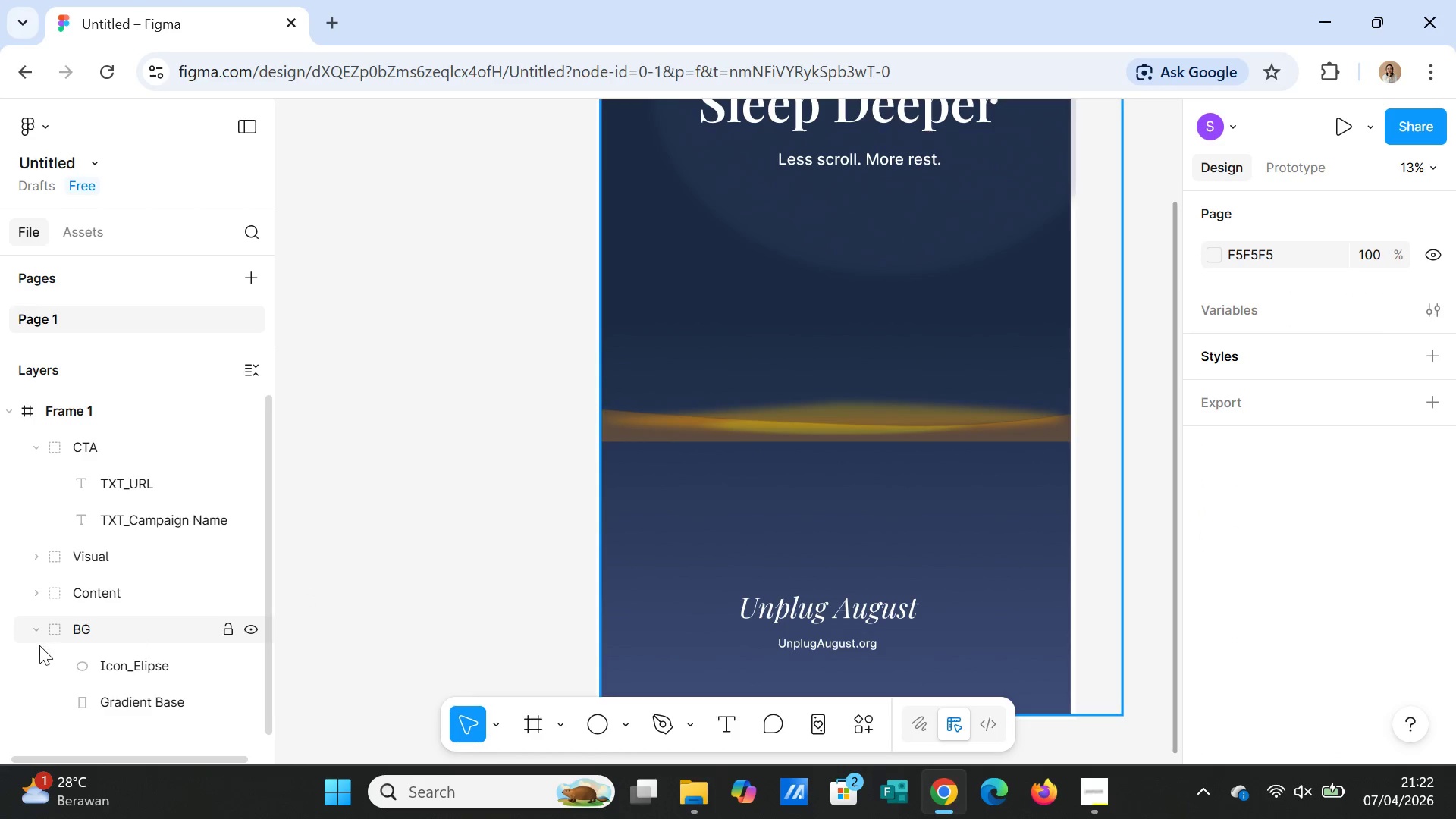 
left_click([33, 630])
 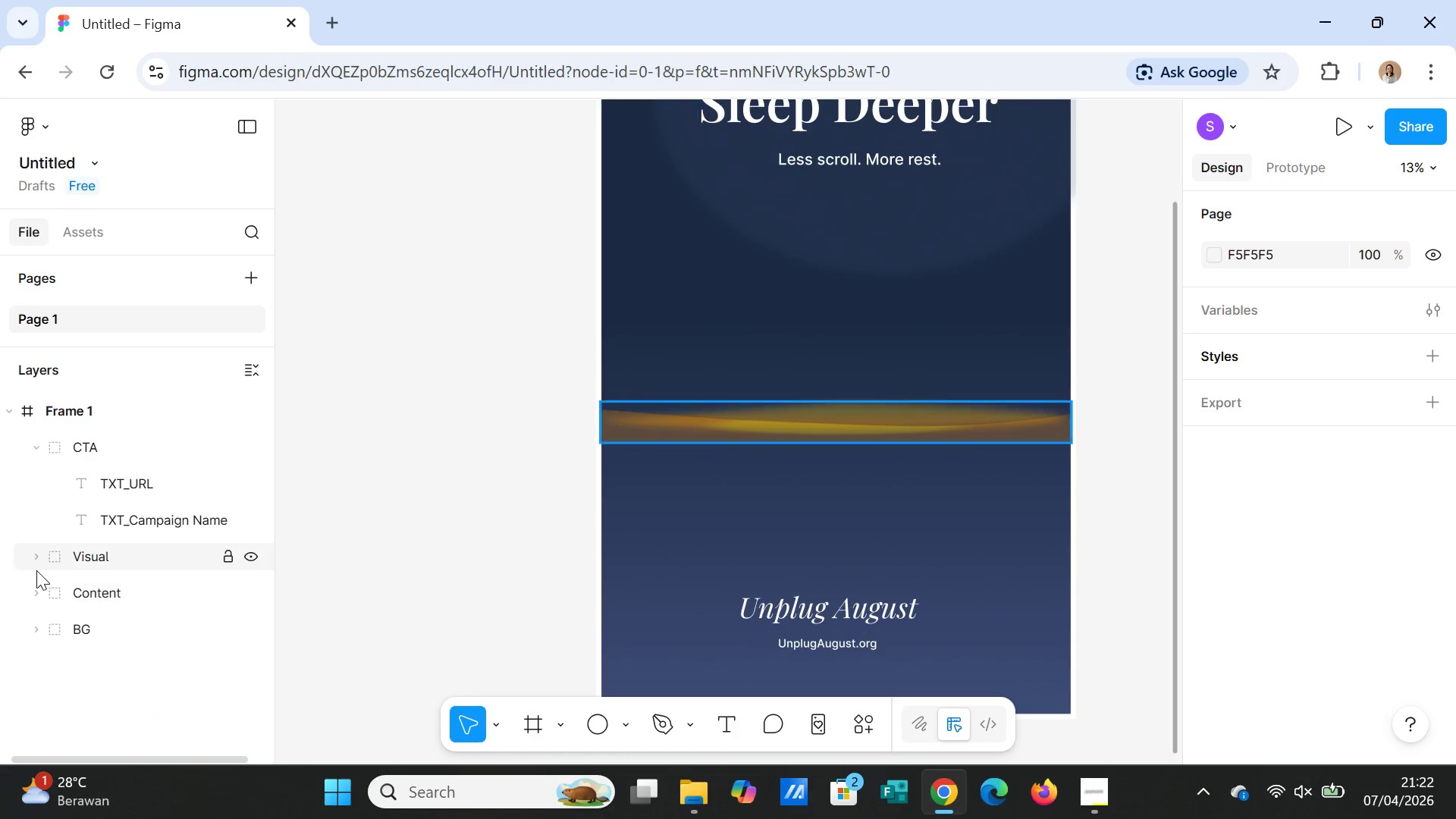 
scroll: coordinate [36, 567], scroll_direction: up, amount: 1.0
 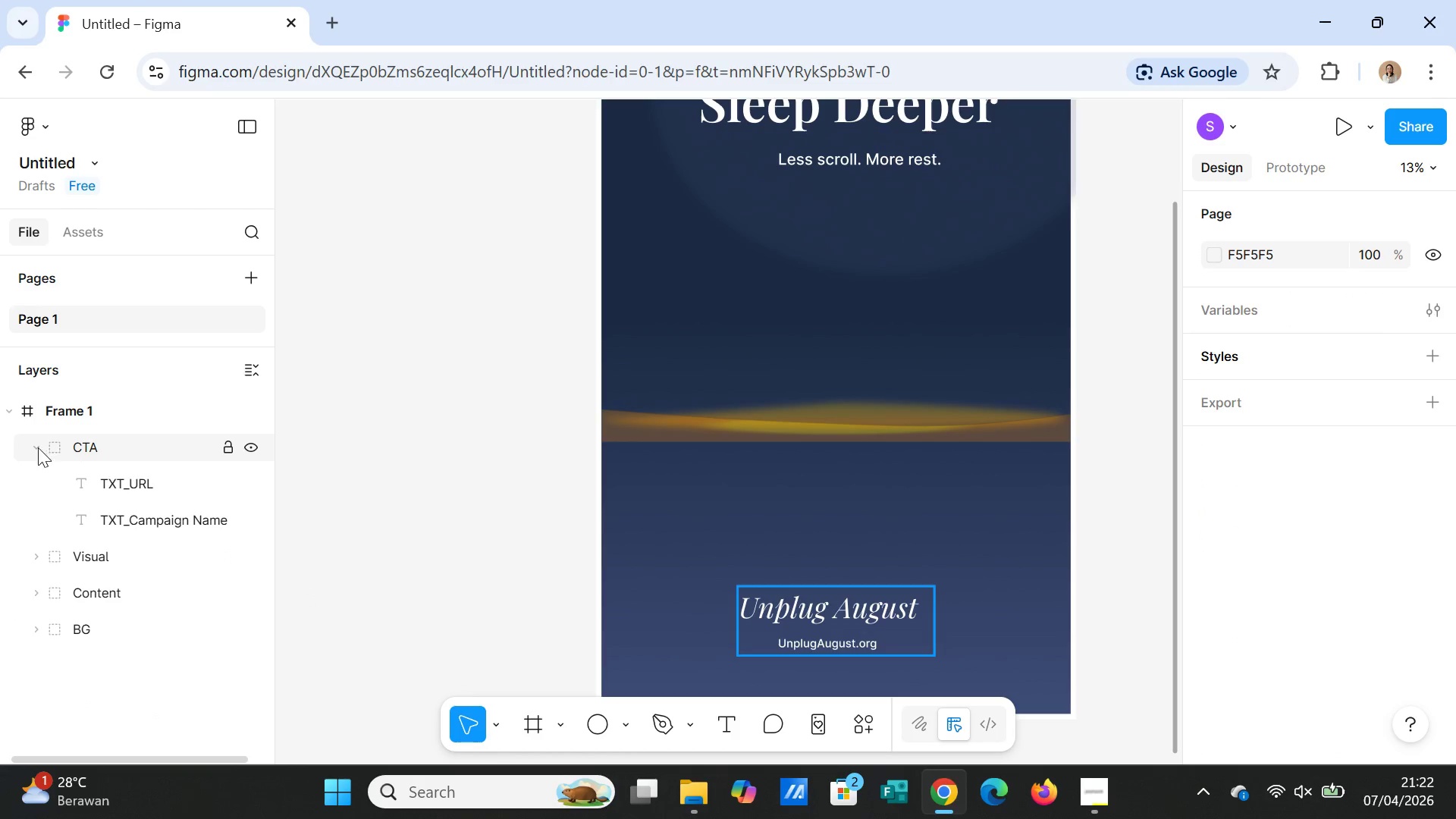 
left_click([32, 447])
 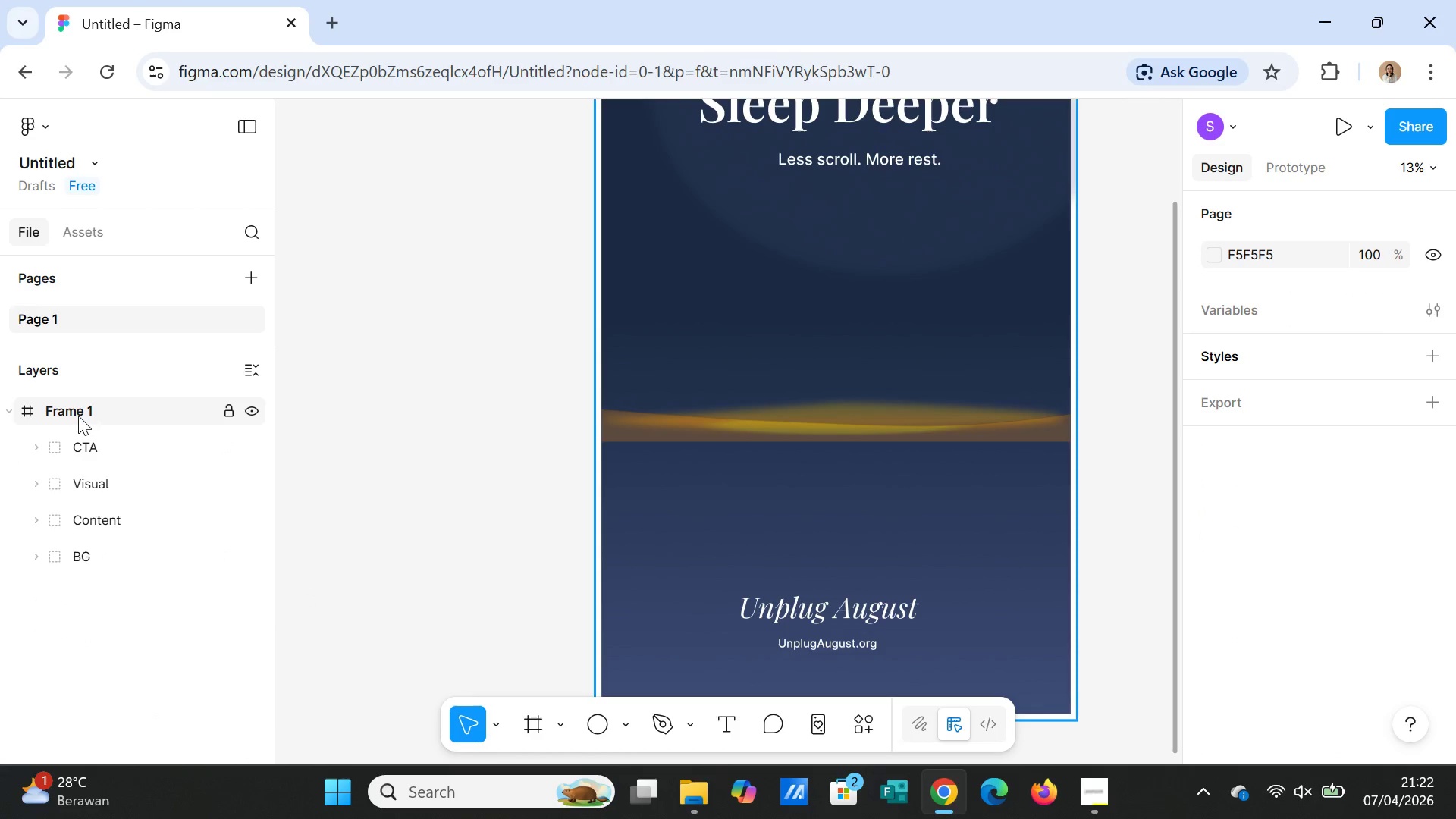 
double_click([78, 416])
 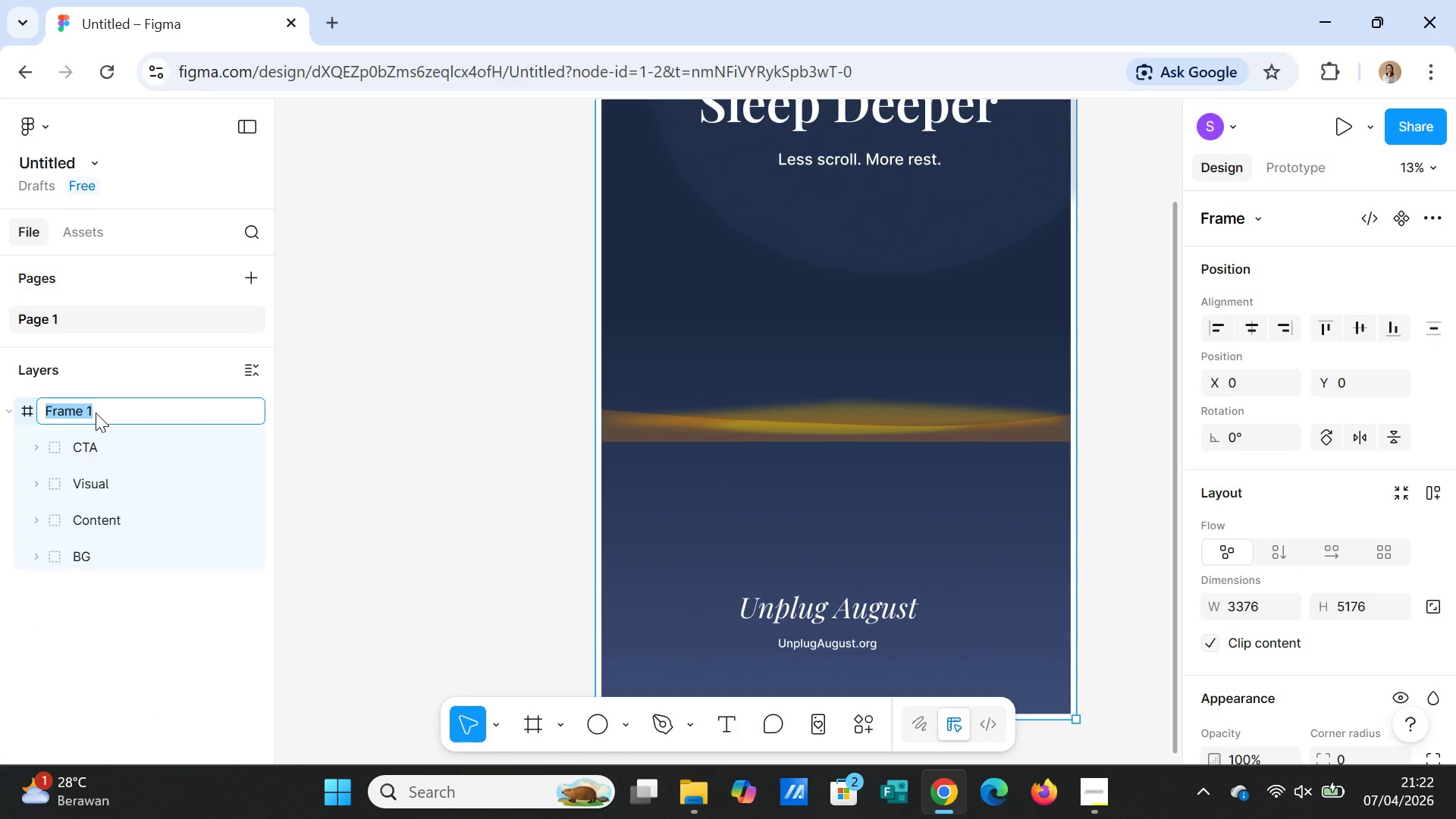 
type(sLEEP)
key(Backspace)
key(Backspace)
key(Backspace)
key(Backspace)
key(Backspace)
type(Sleep_Deeper)
 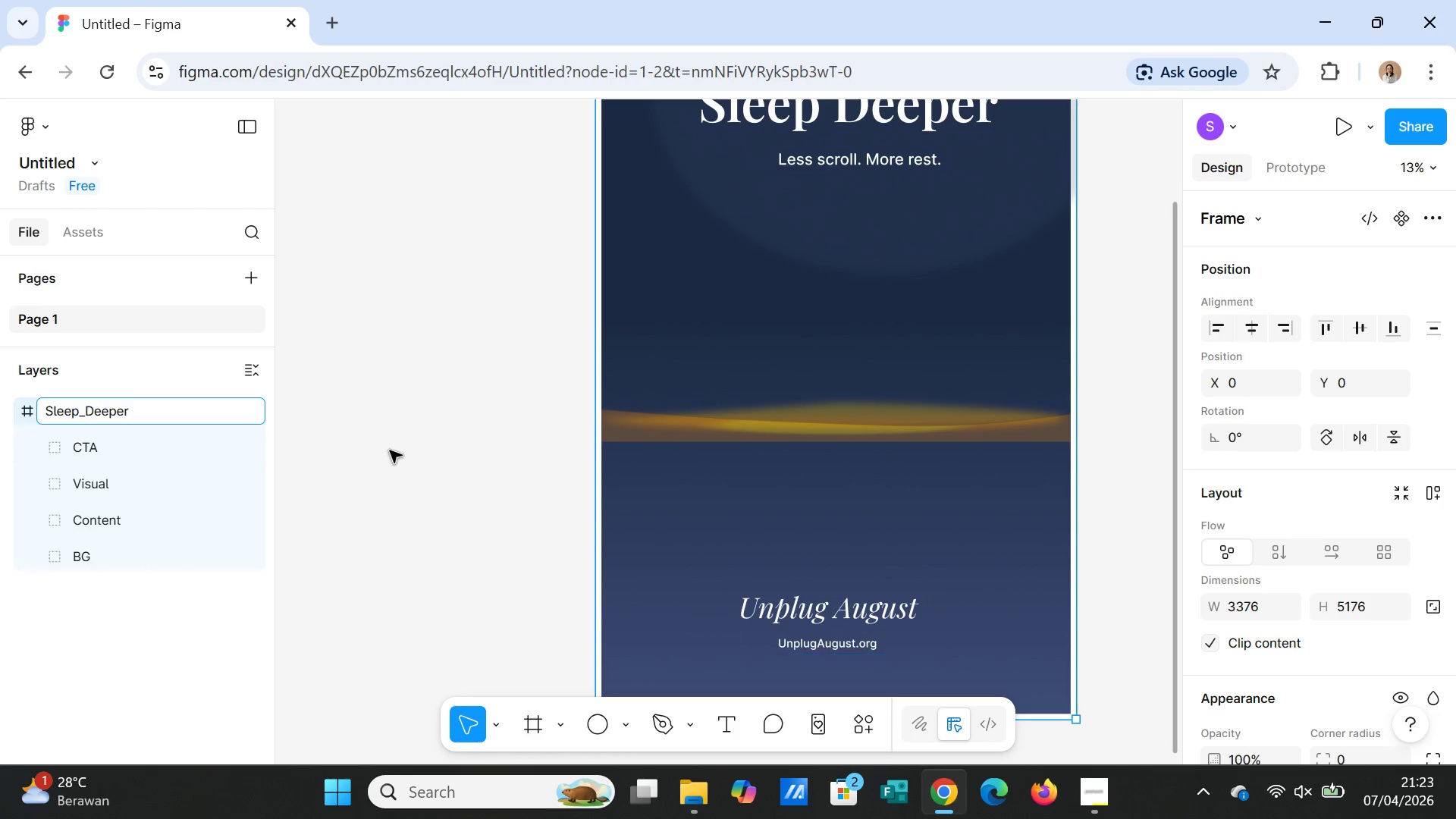 
left_click([392, 451])
 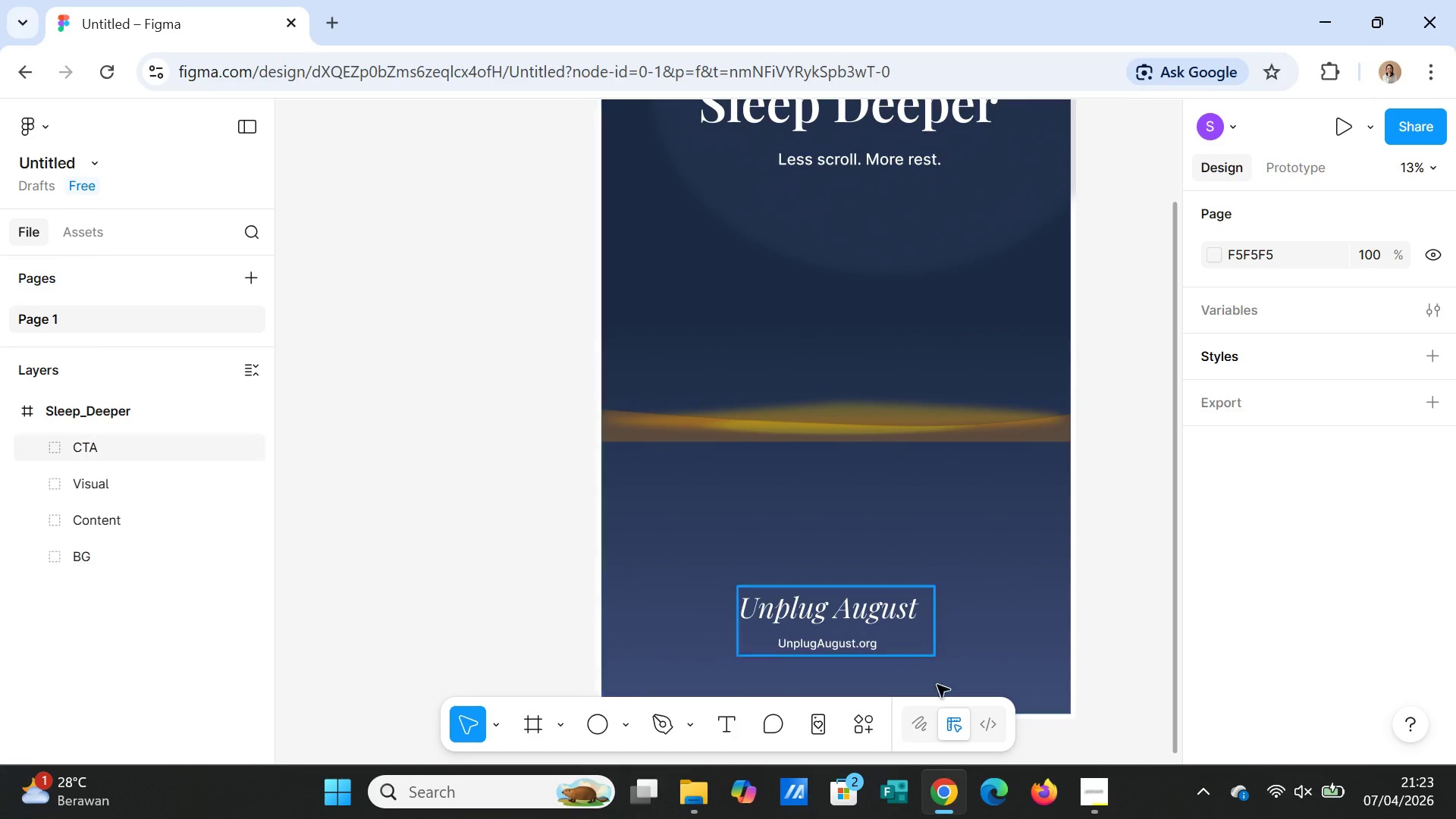 
left_click([1080, 790])